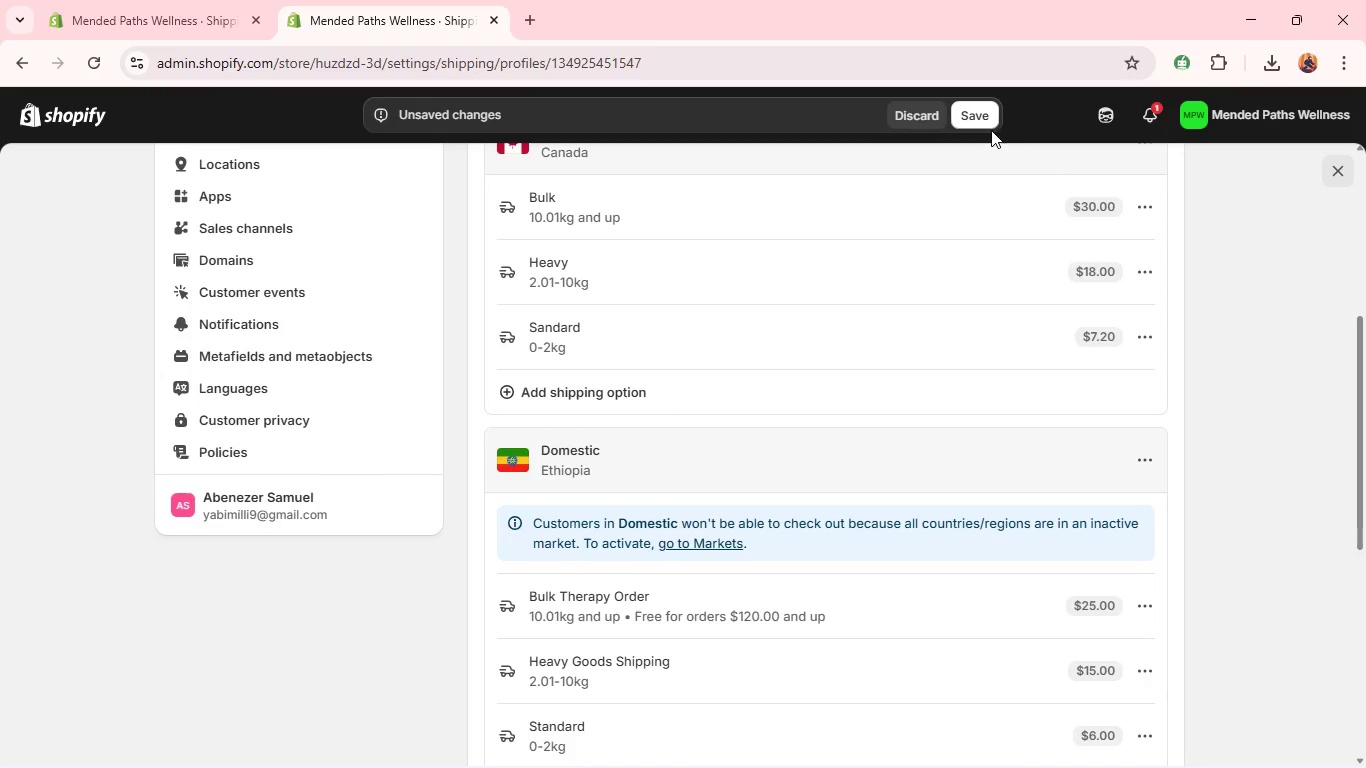 
left_click([985, 117])
 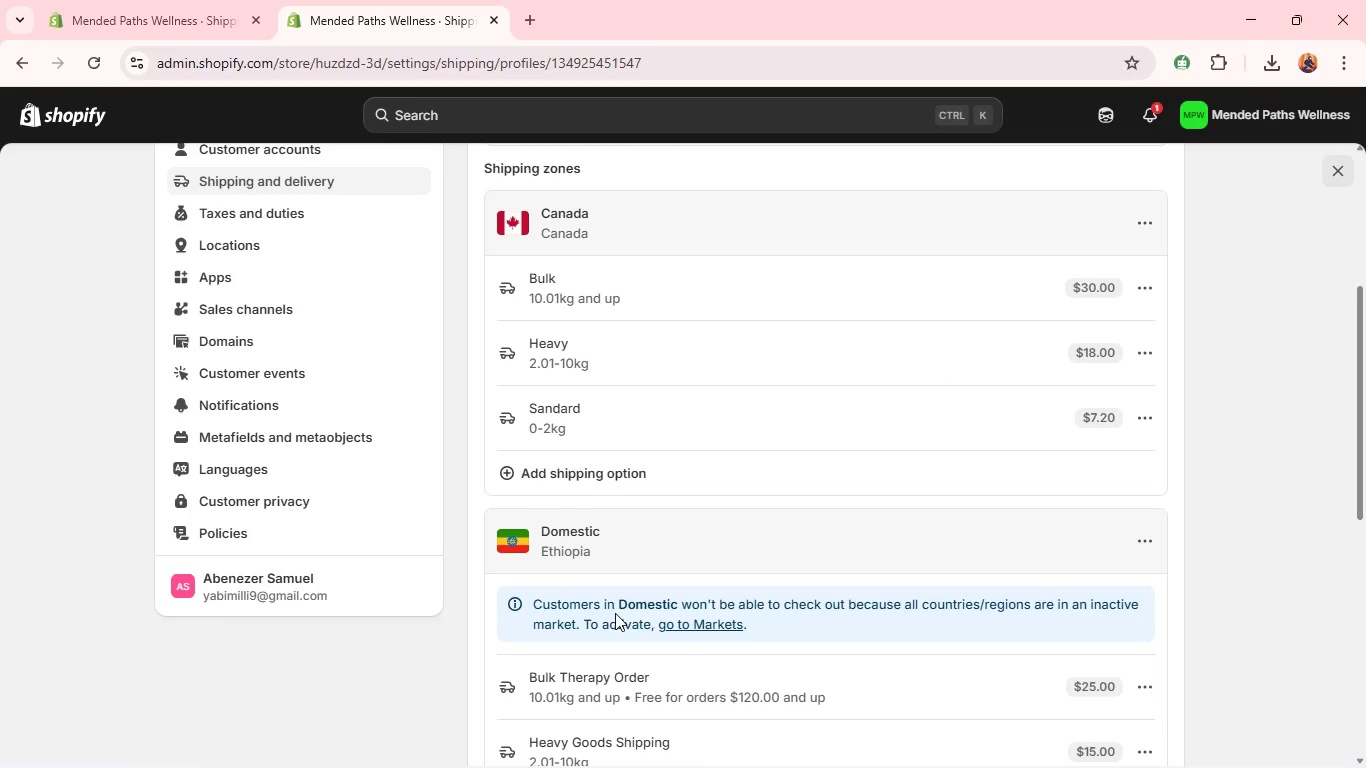 
wait(13.51)
 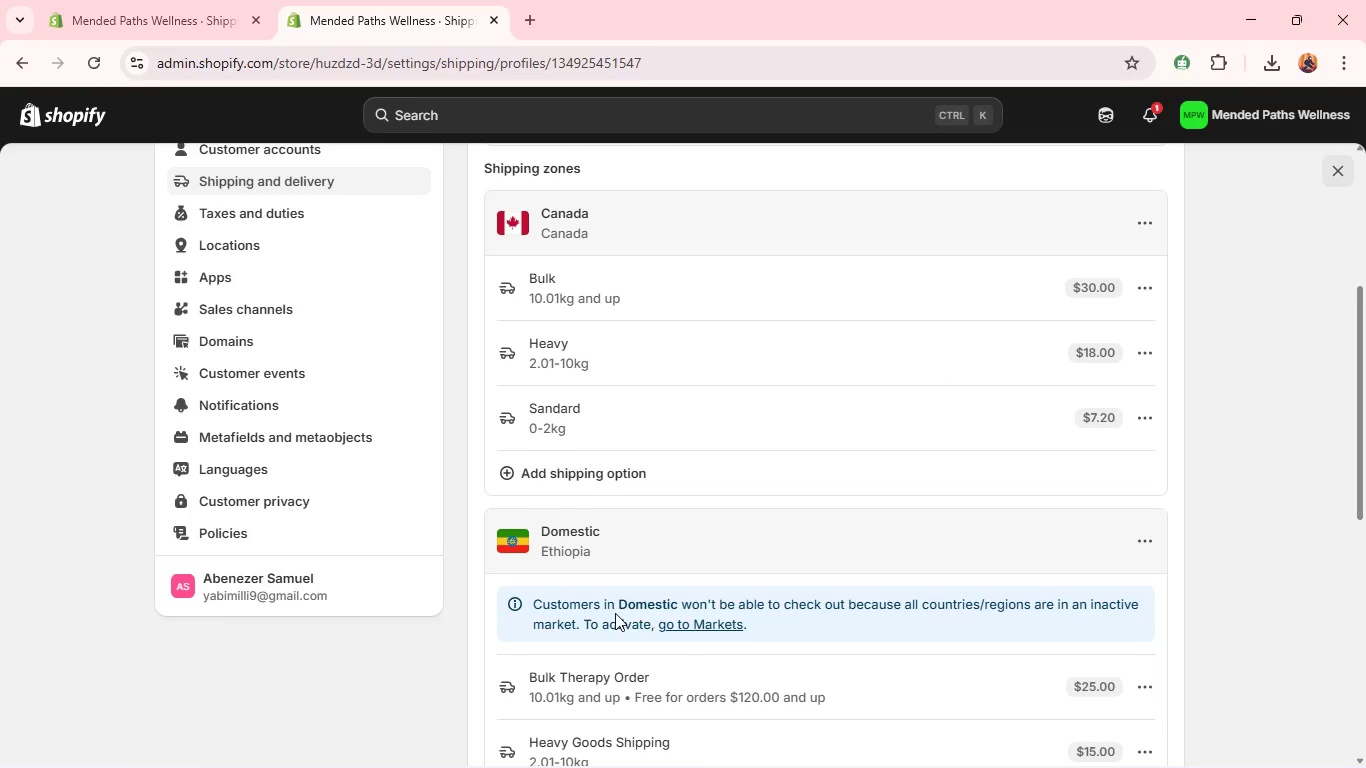 
left_click([729, 622])
 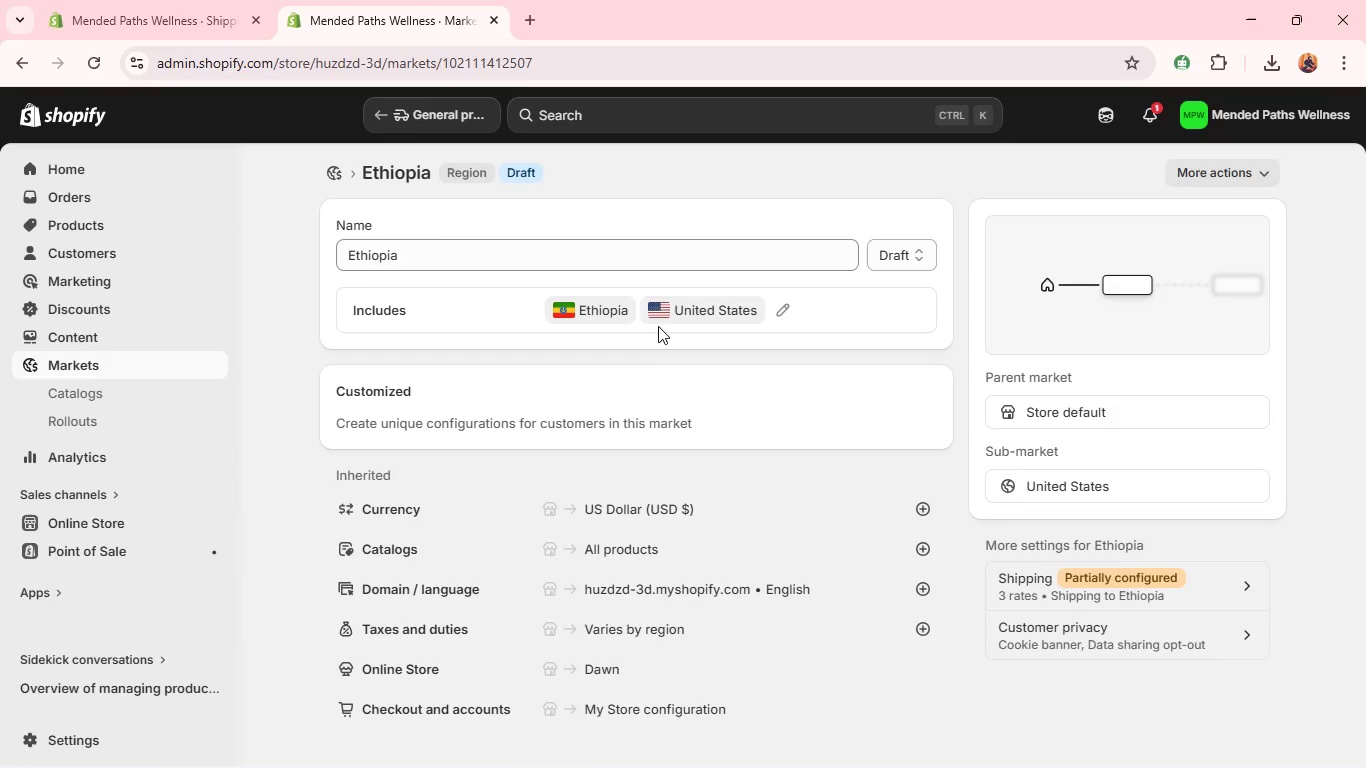 
left_click([618, 308])
 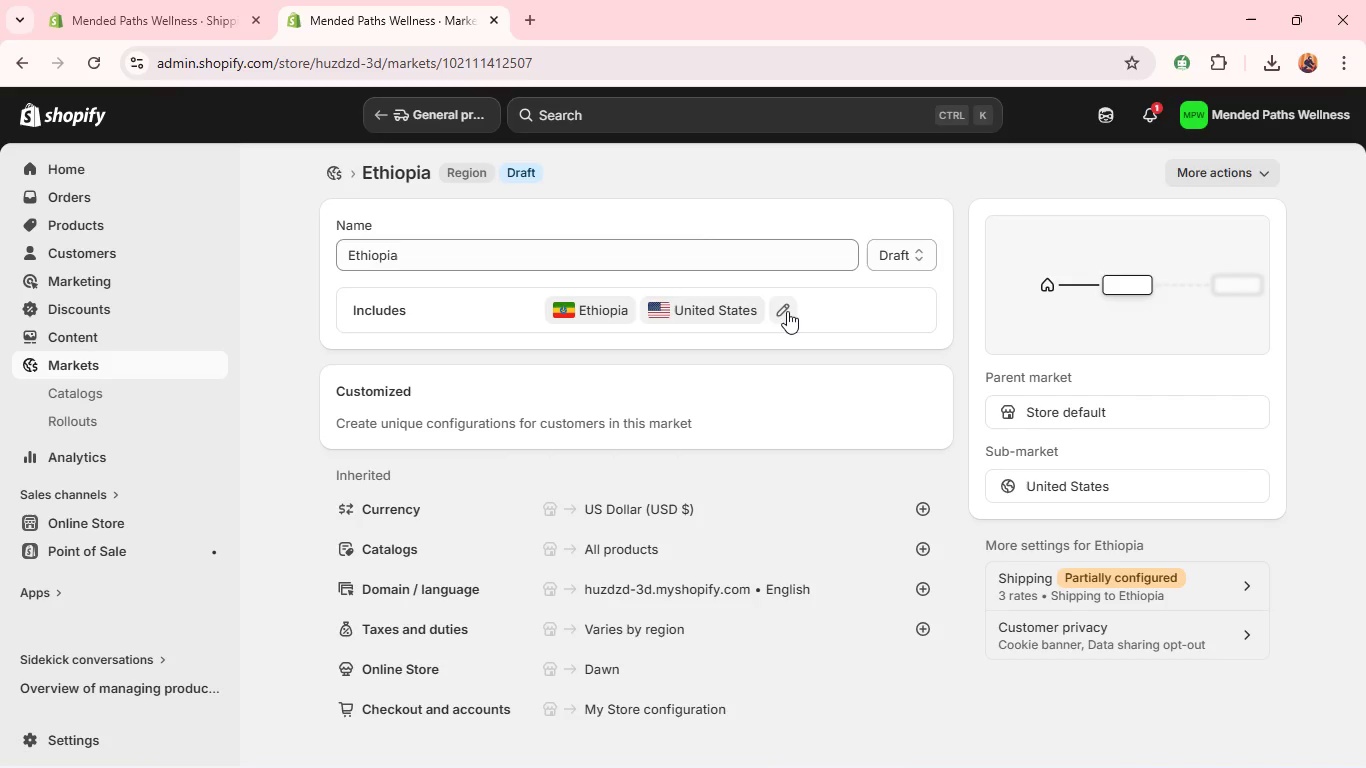 
left_click([789, 311])
 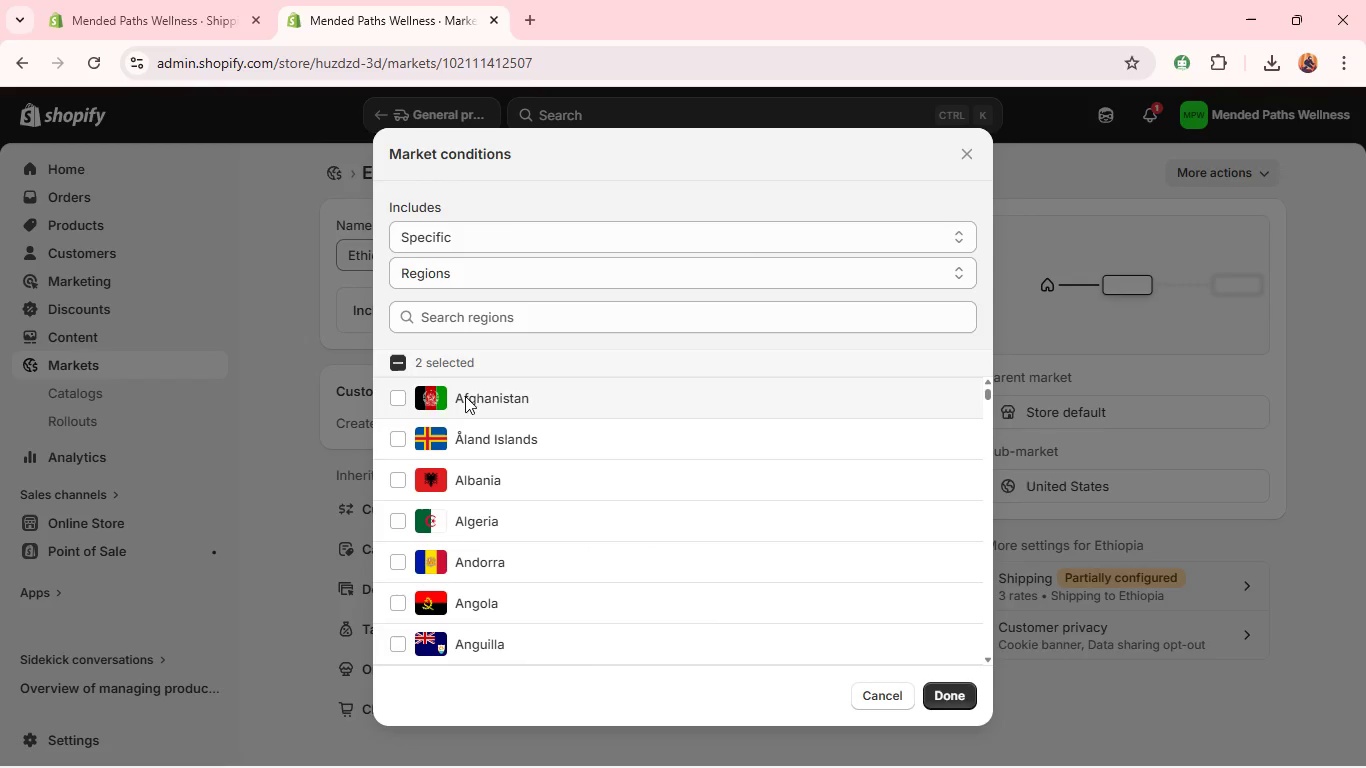 
left_click([454, 323])
 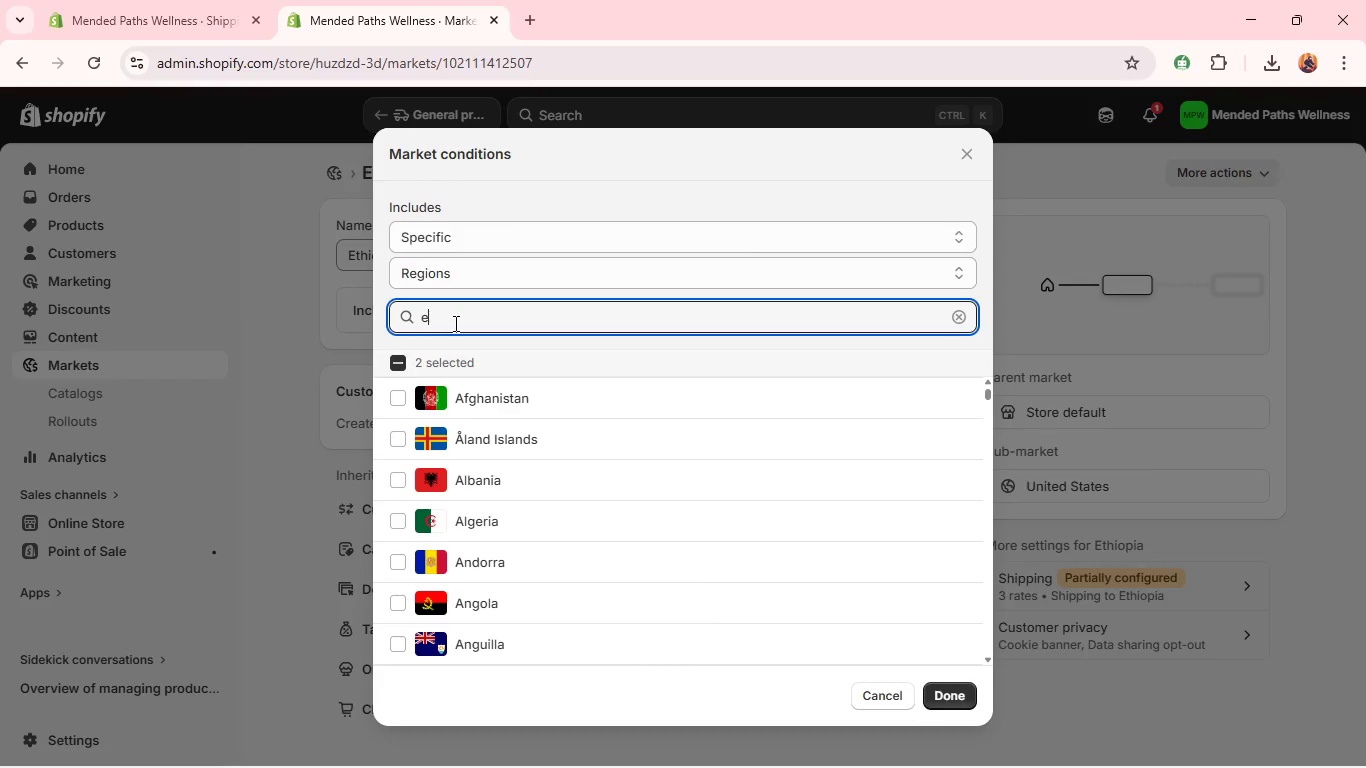 
type(et)
 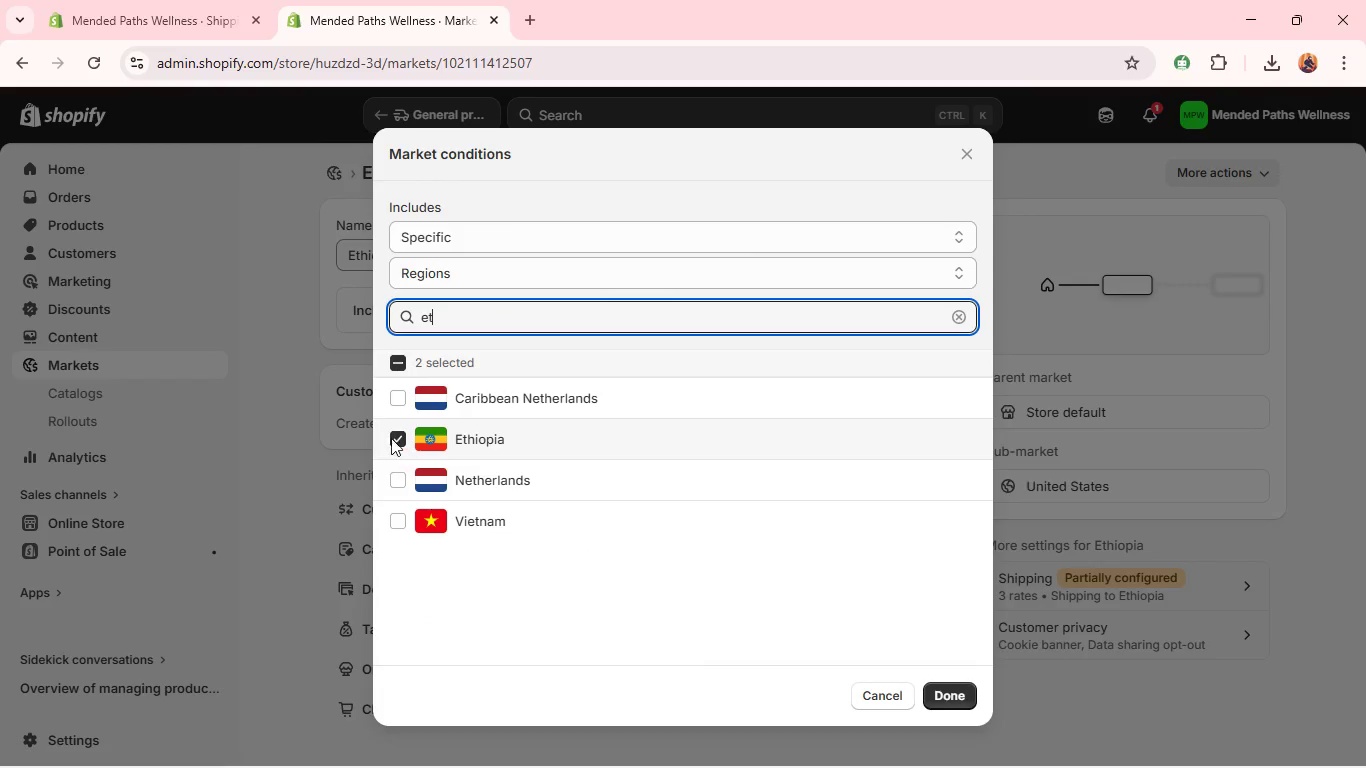 
left_click([388, 433])
 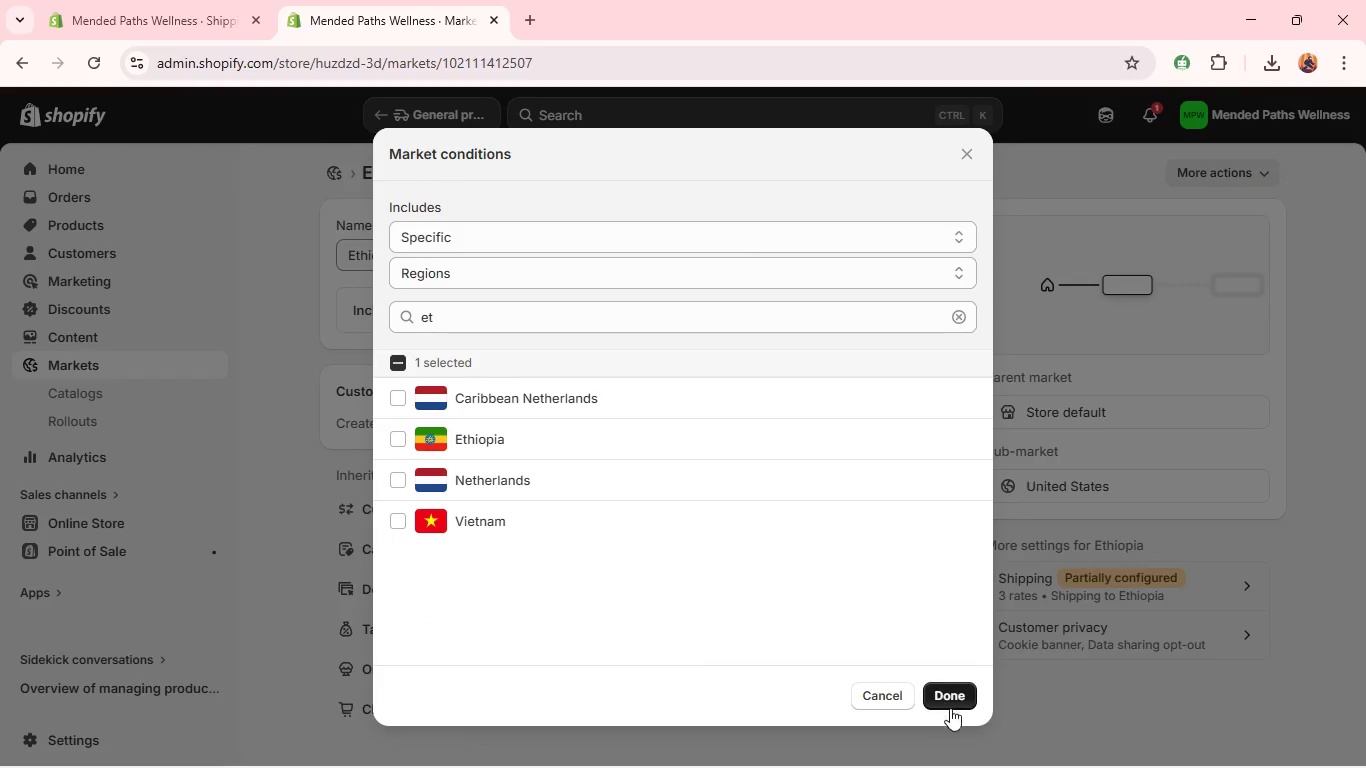 
left_click([954, 701])
 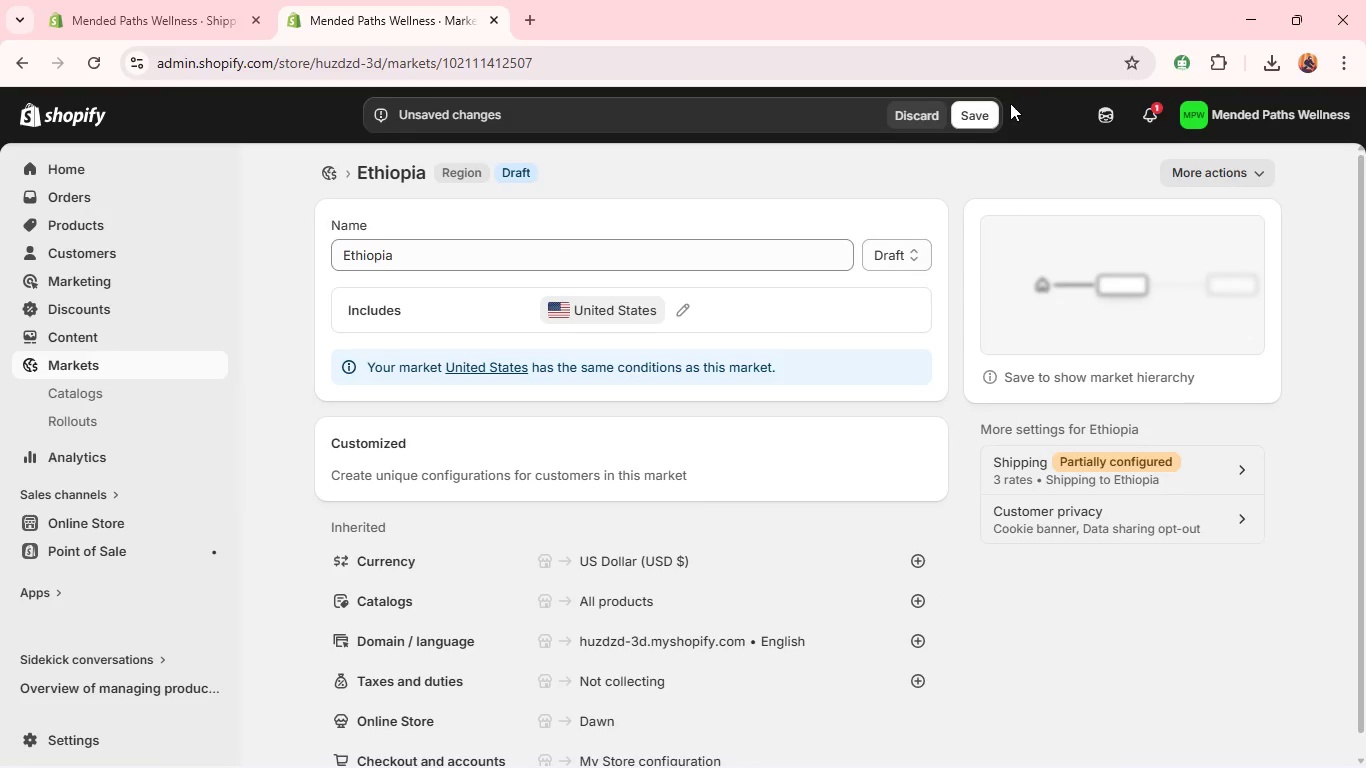 
left_click([981, 114])
 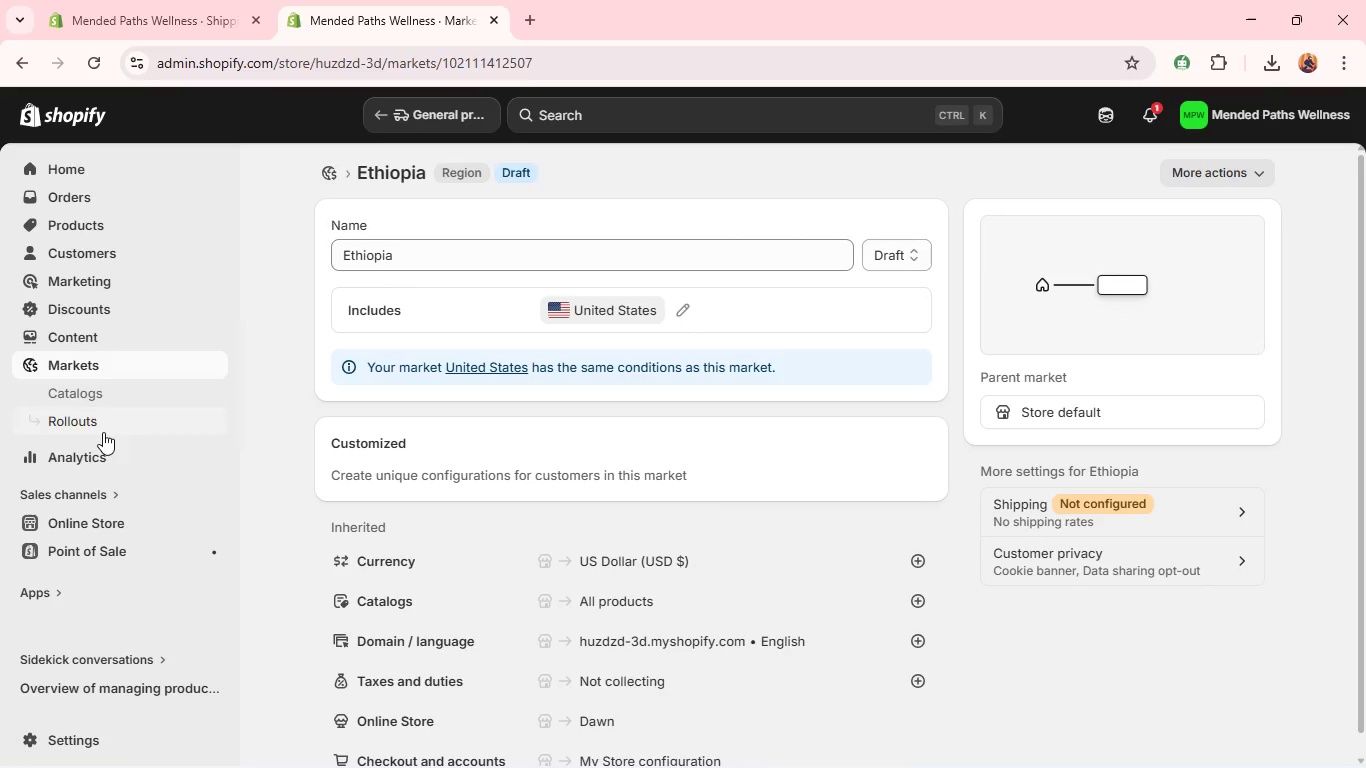 
wait(6.19)
 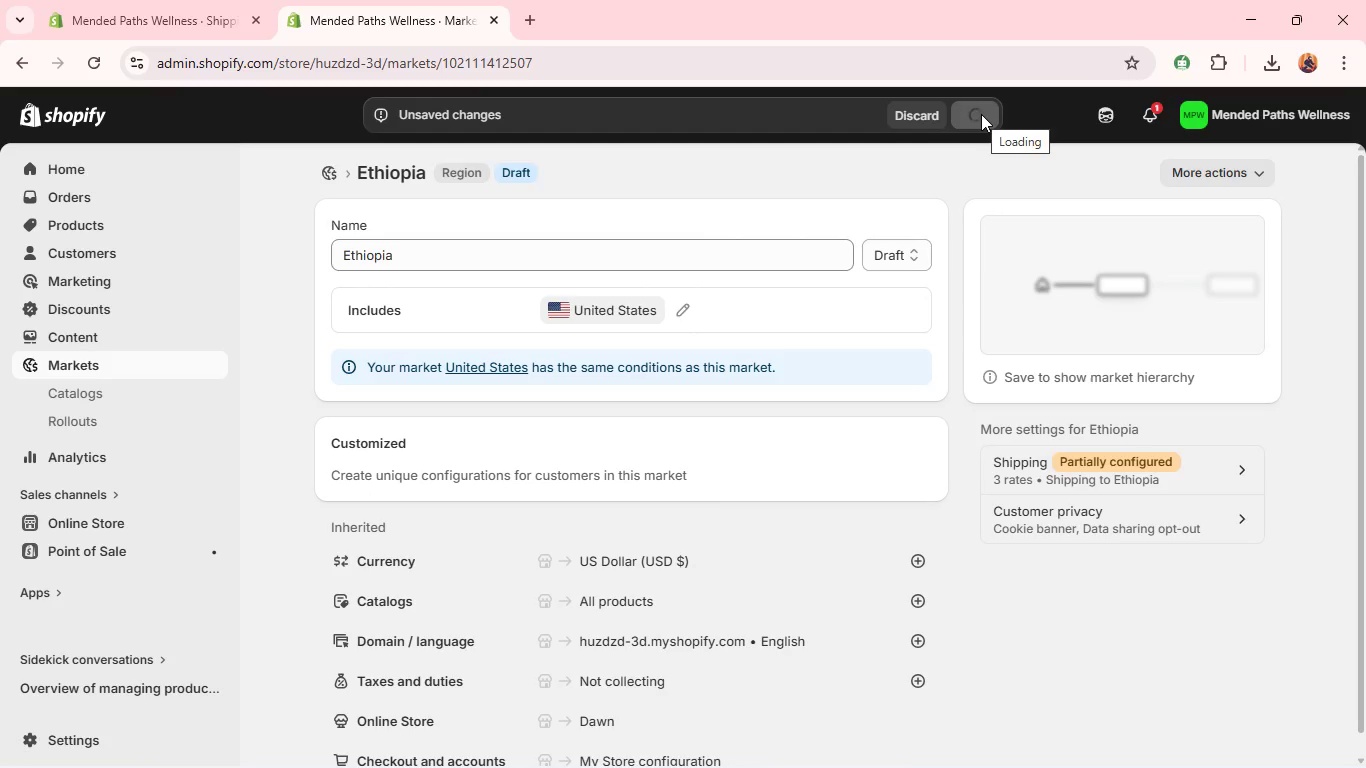 
left_click([78, 728])
 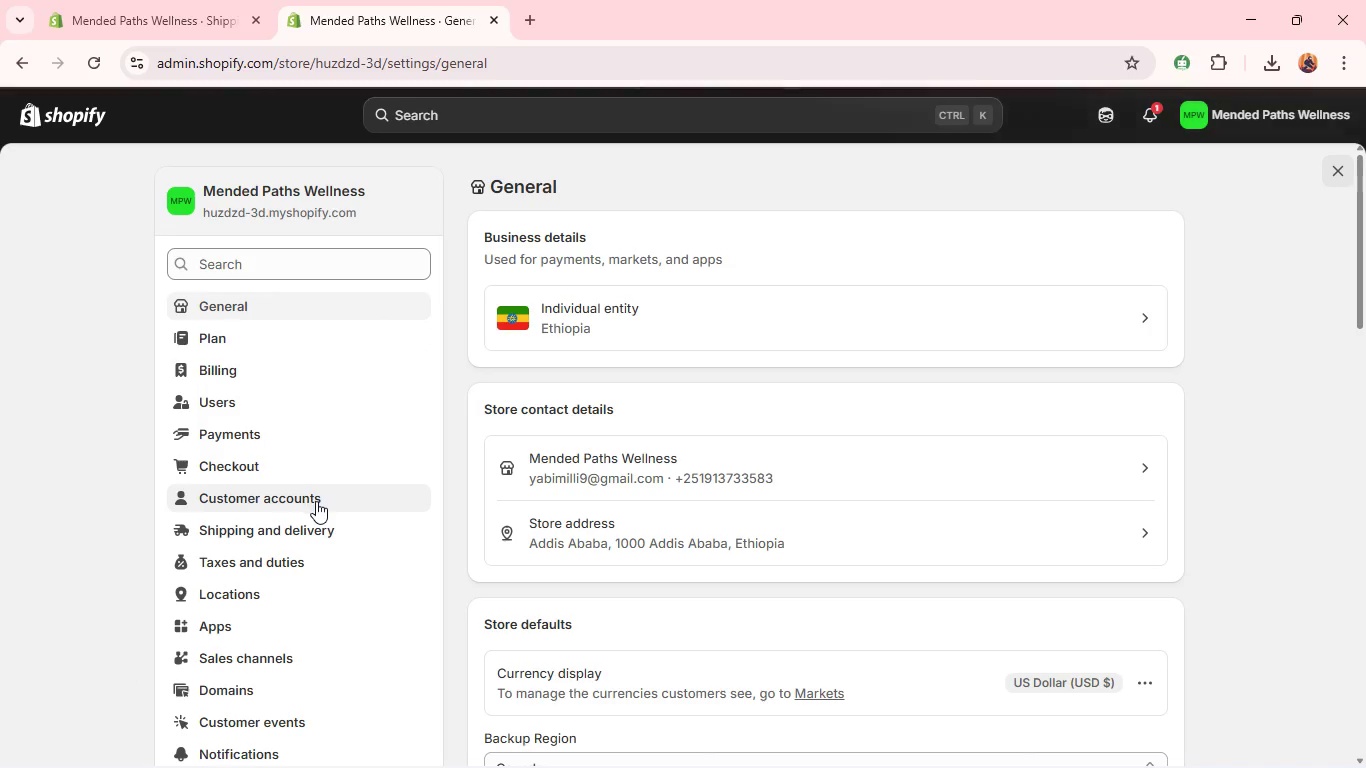 
left_click([324, 519])
 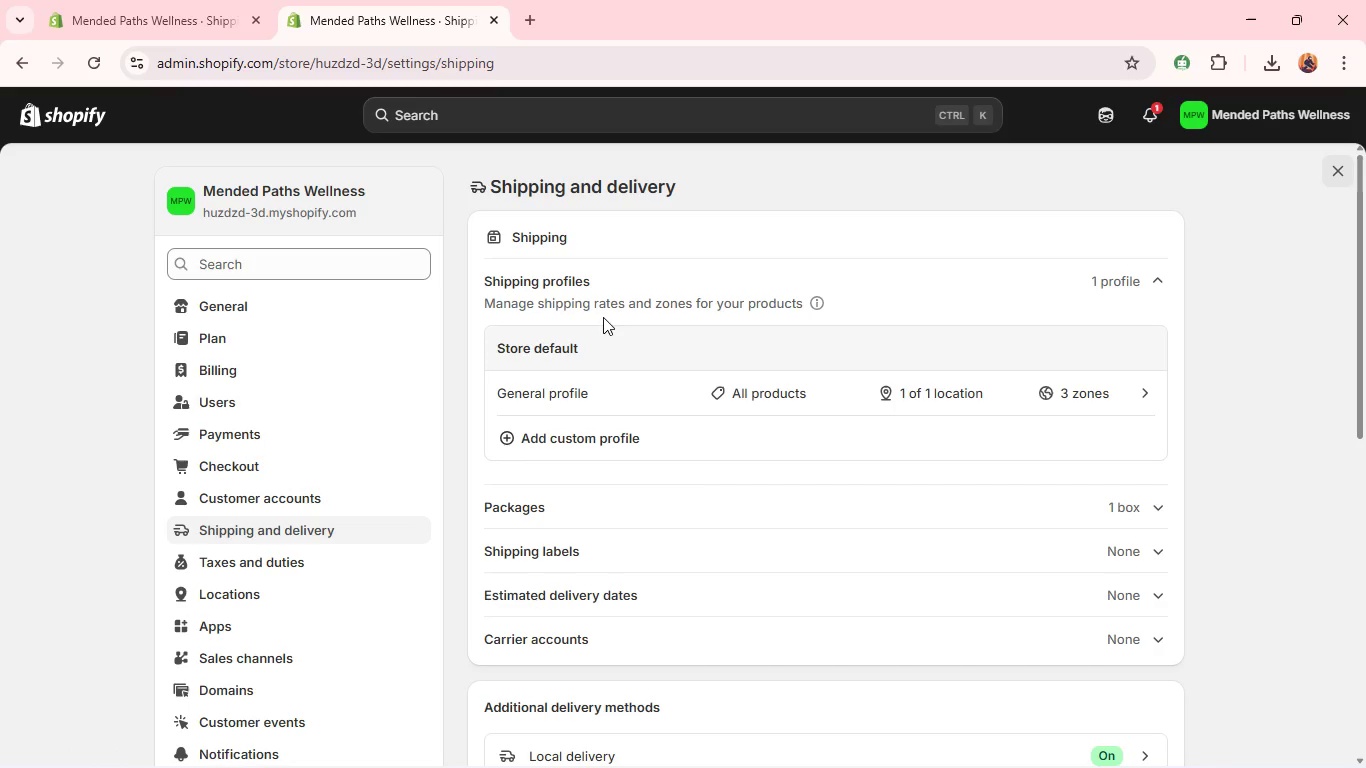 
left_click([633, 371])
 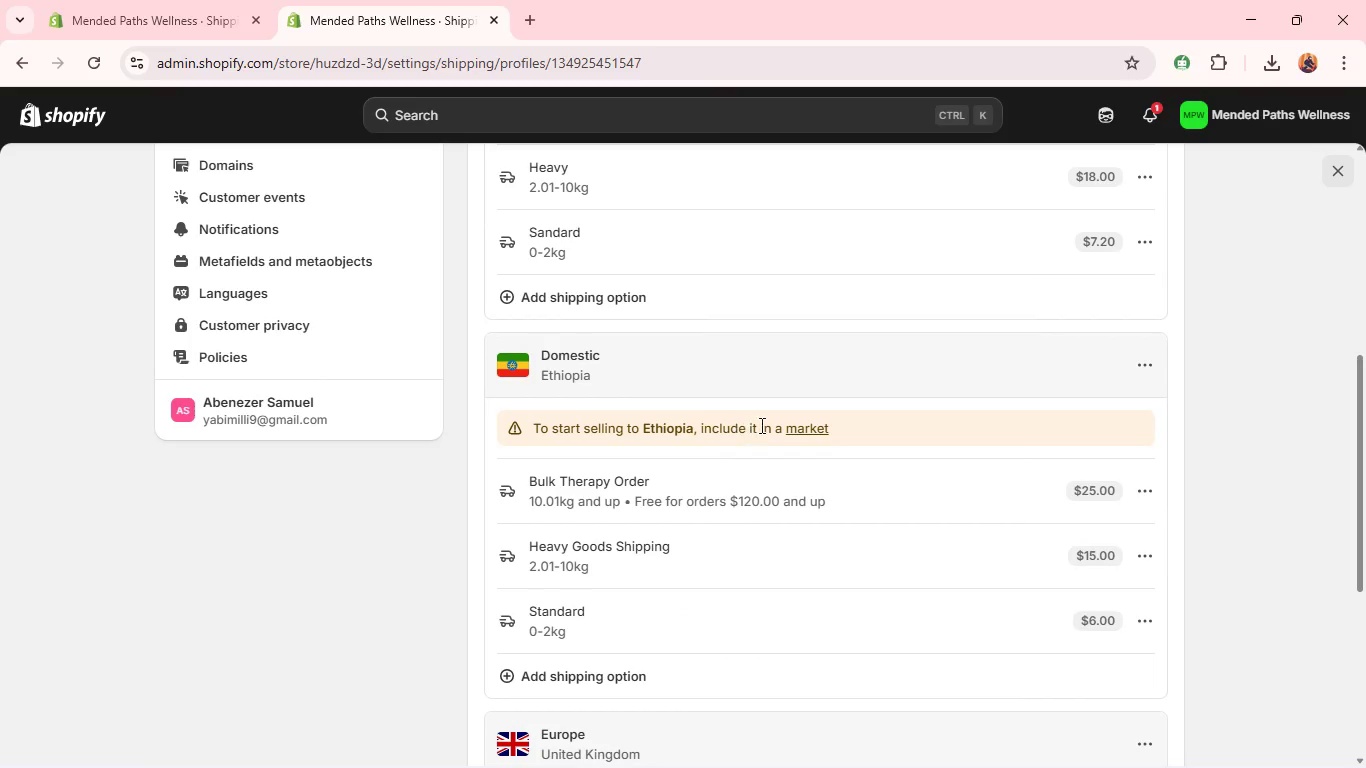 
wait(7.56)
 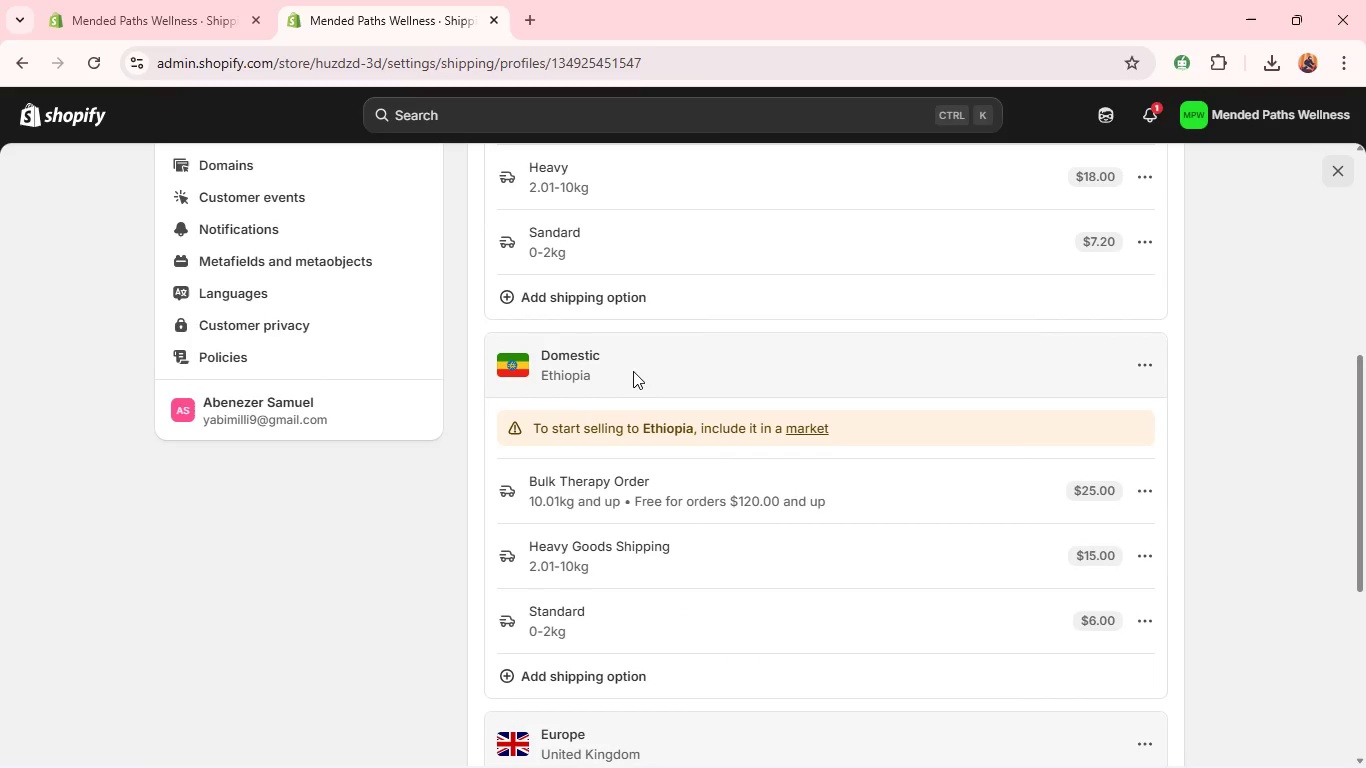 
left_click([1140, 370])
 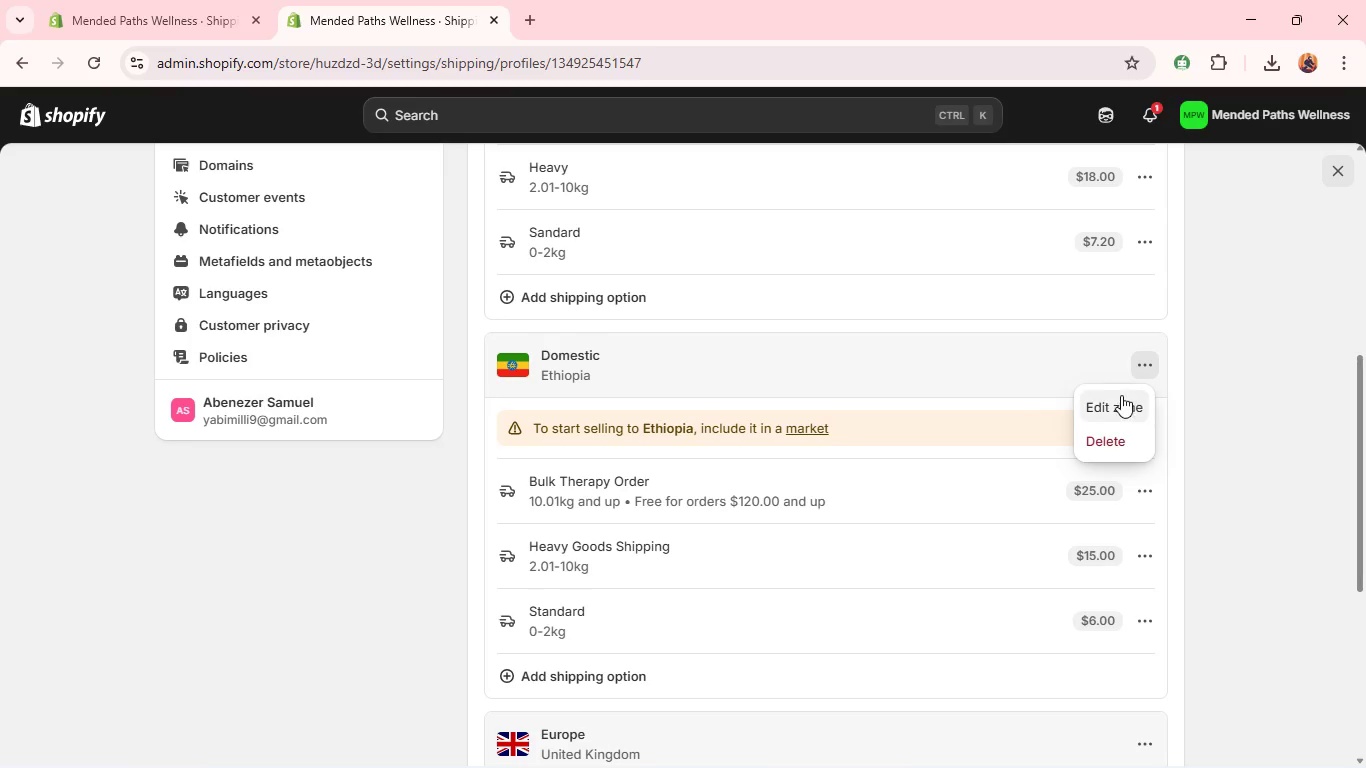 
left_click([1119, 396])
 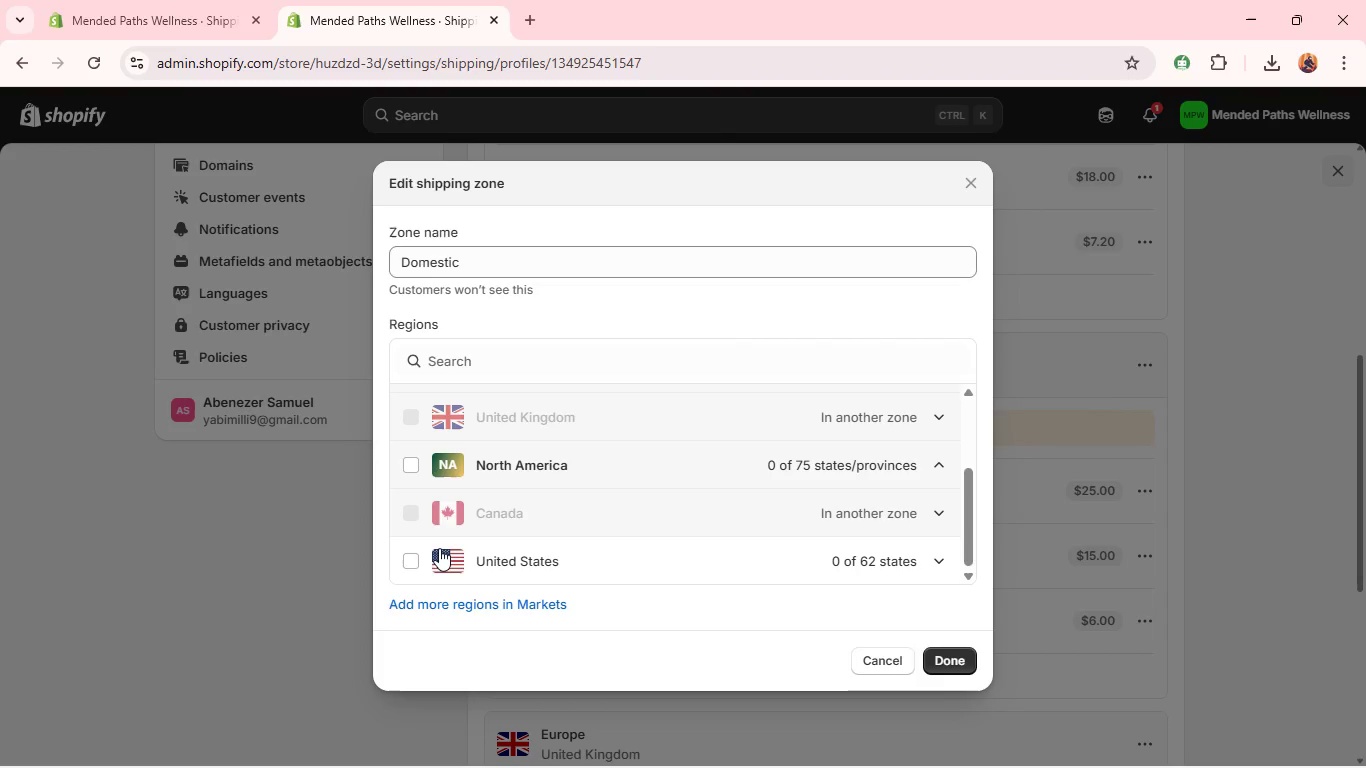 
left_click([406, 565])
 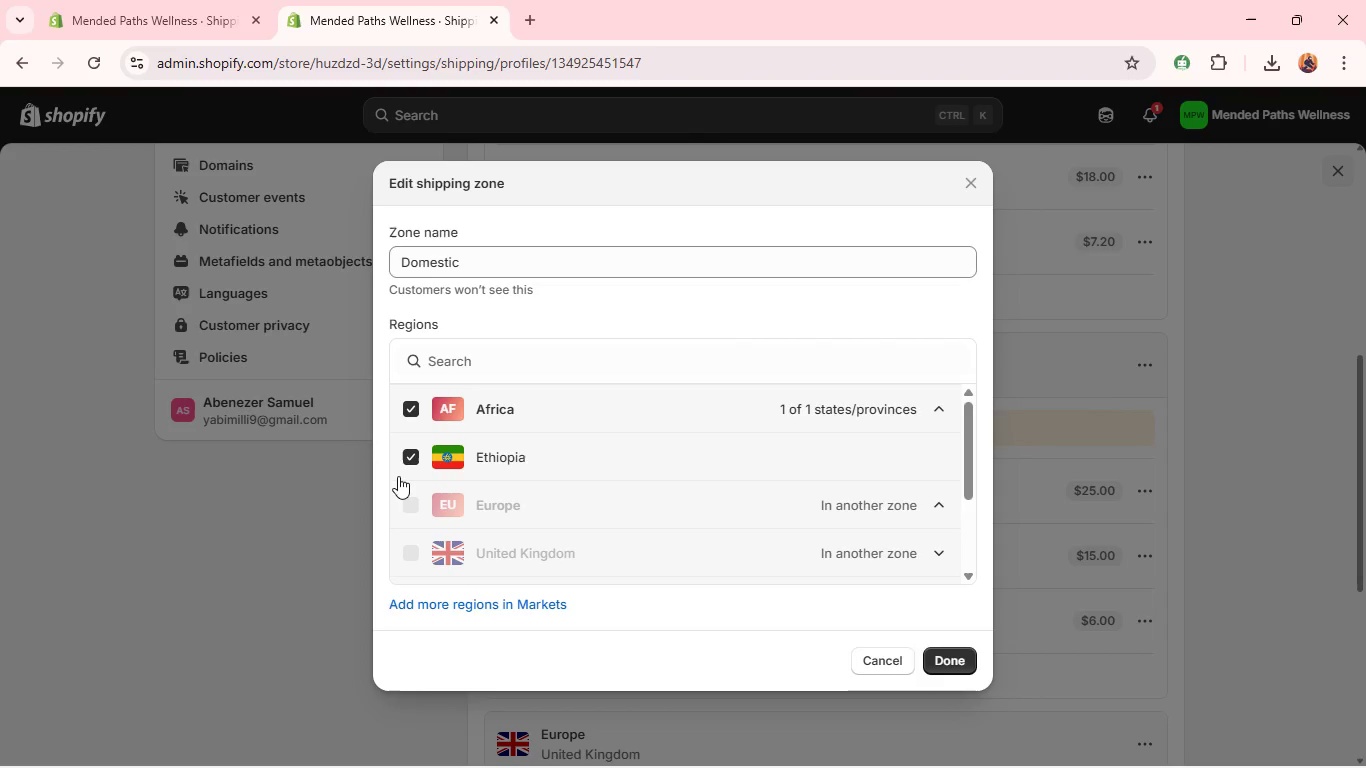 
left_click([408, 446])
 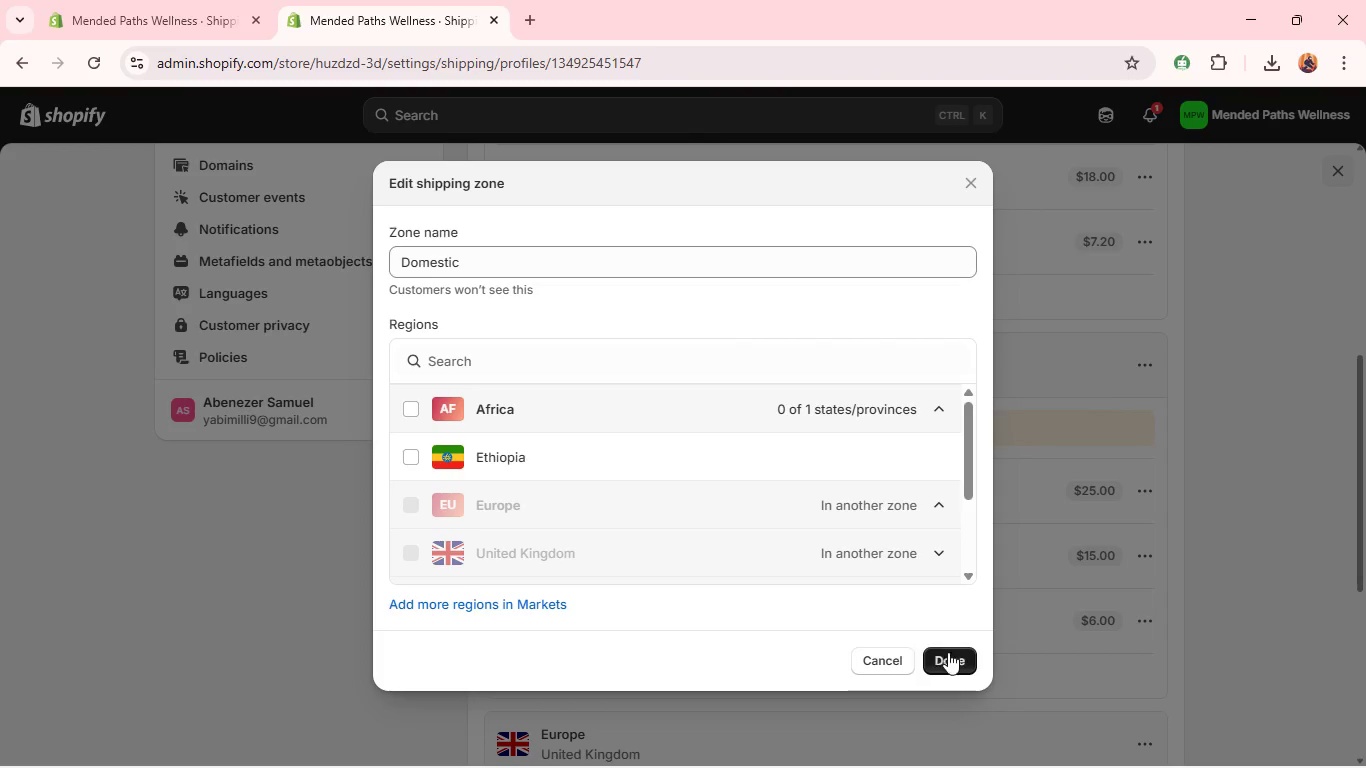 
left_click([951, 653])
 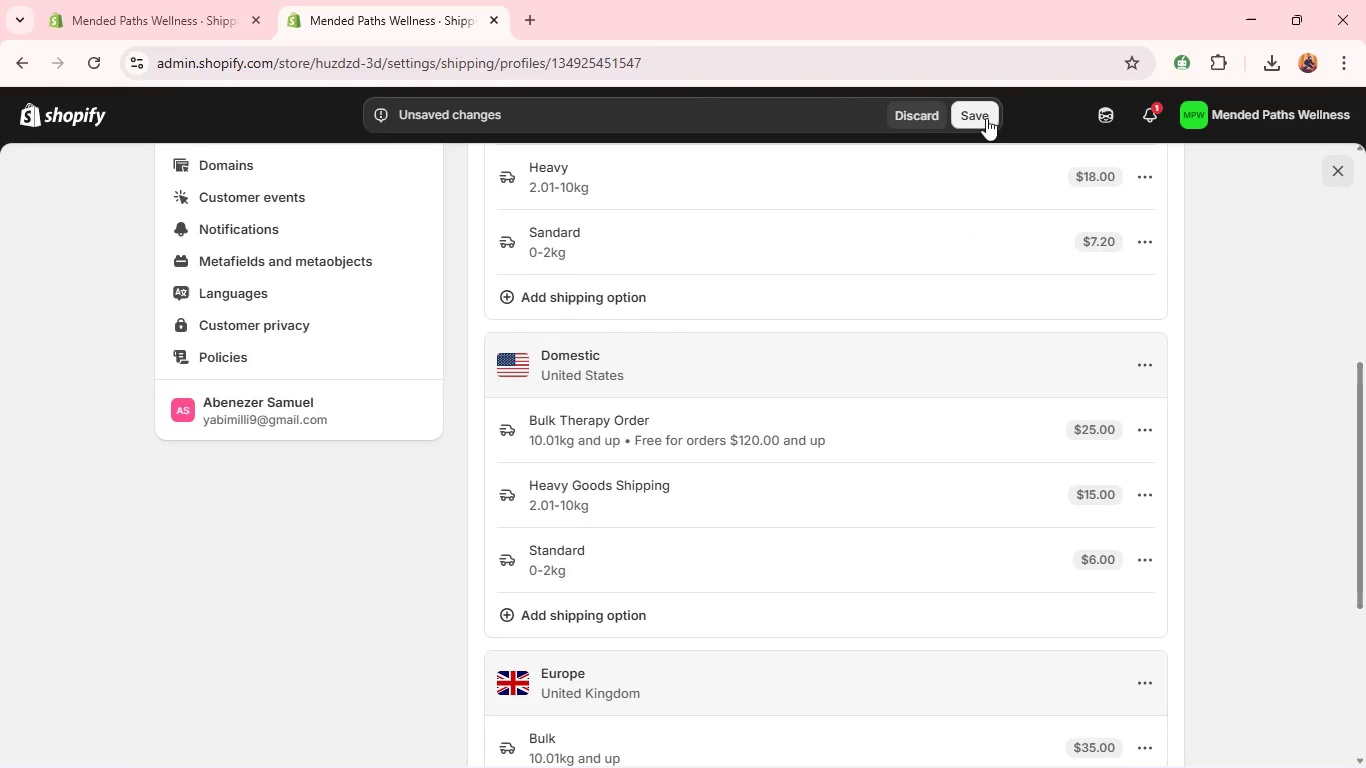 
left_click([979, 108])
 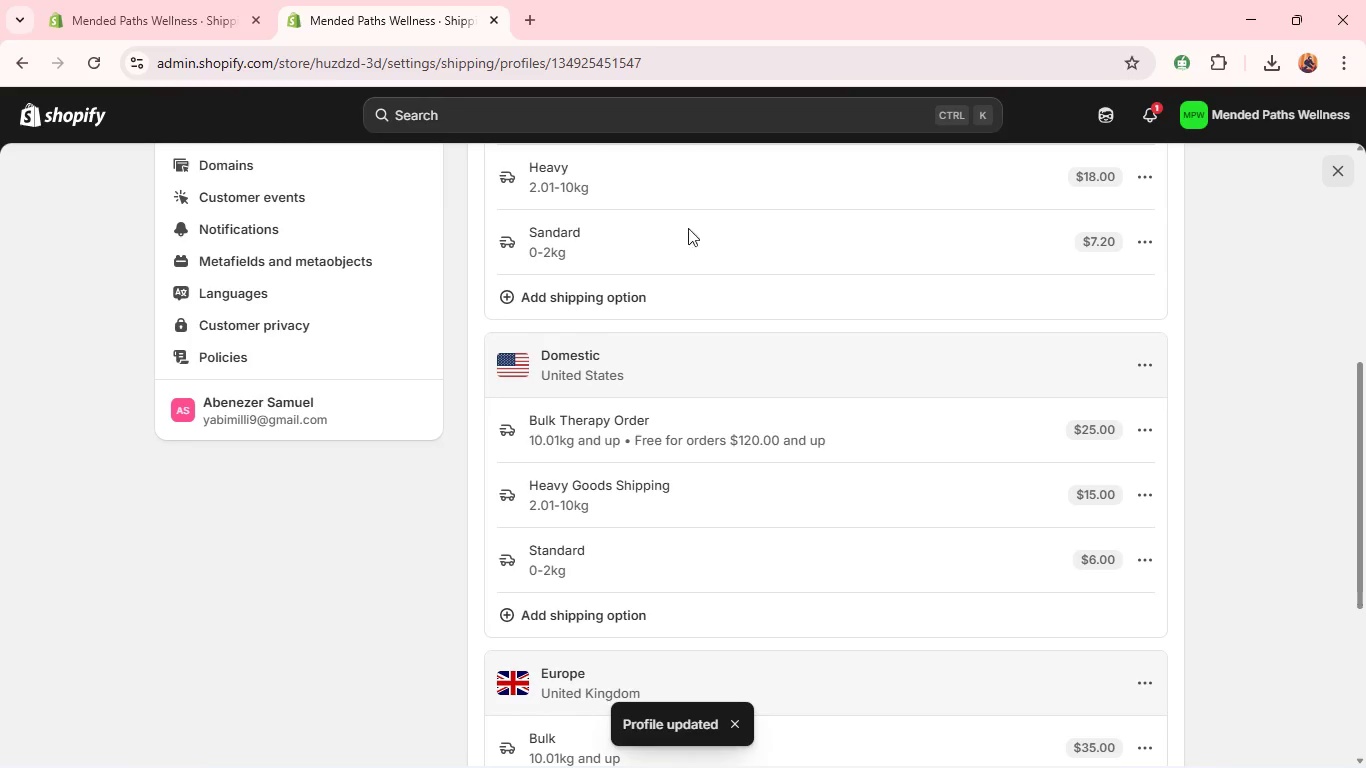 
wait(6.73)
 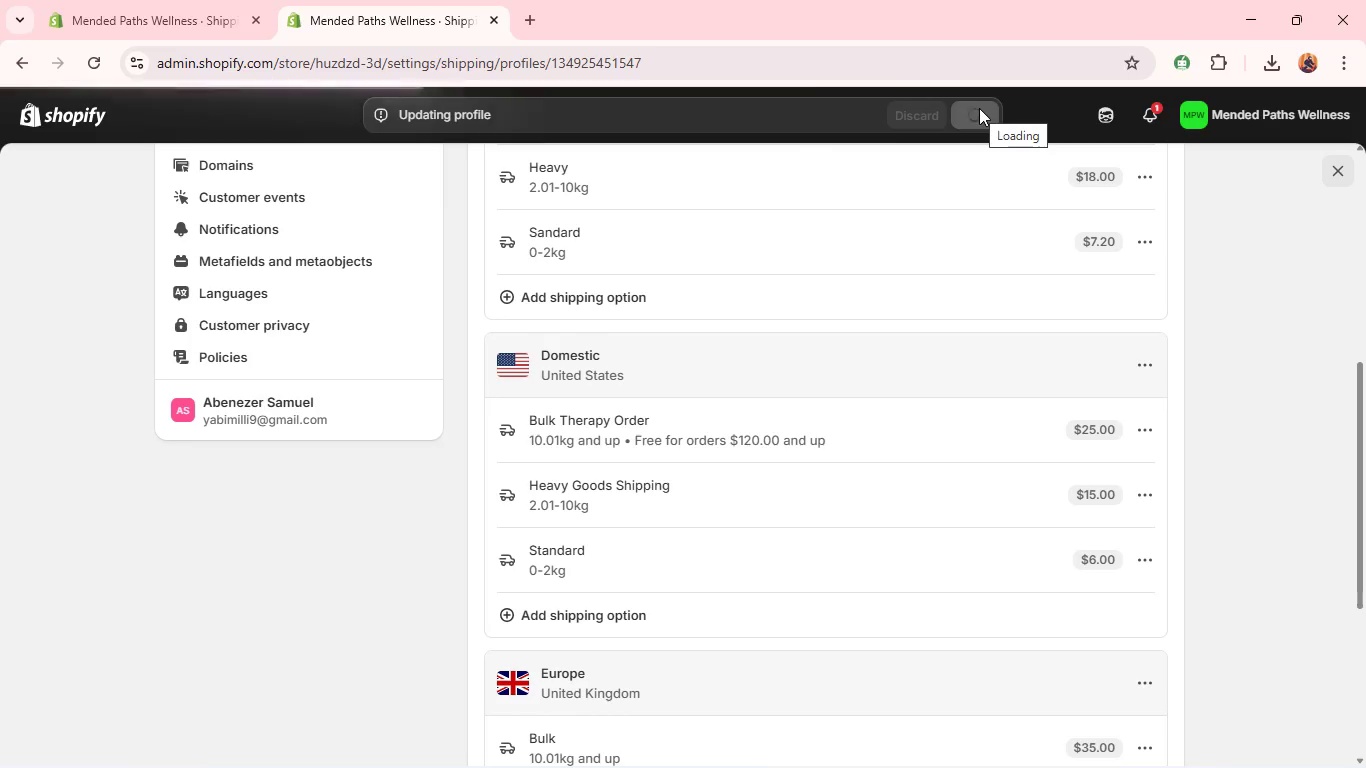 
left_click([1334, 174])
 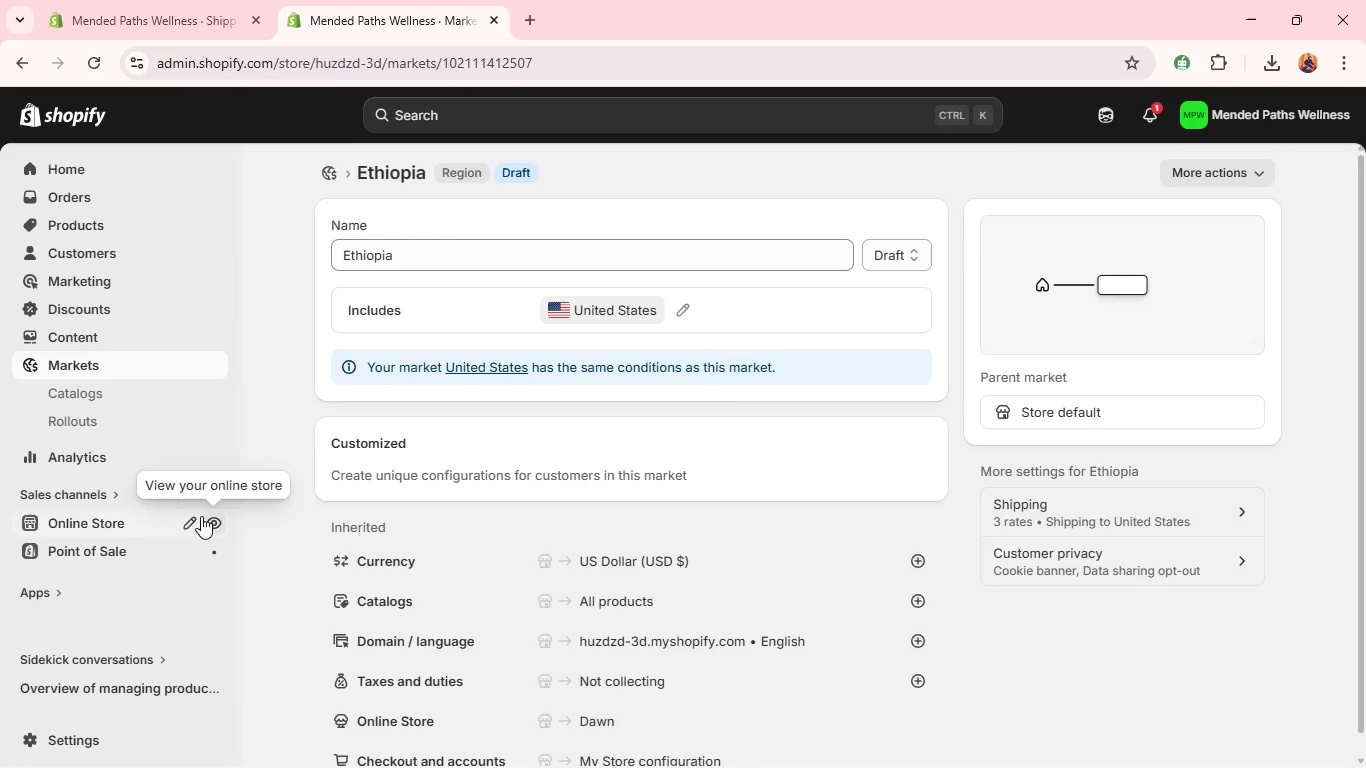 
left_click([215, 517])
 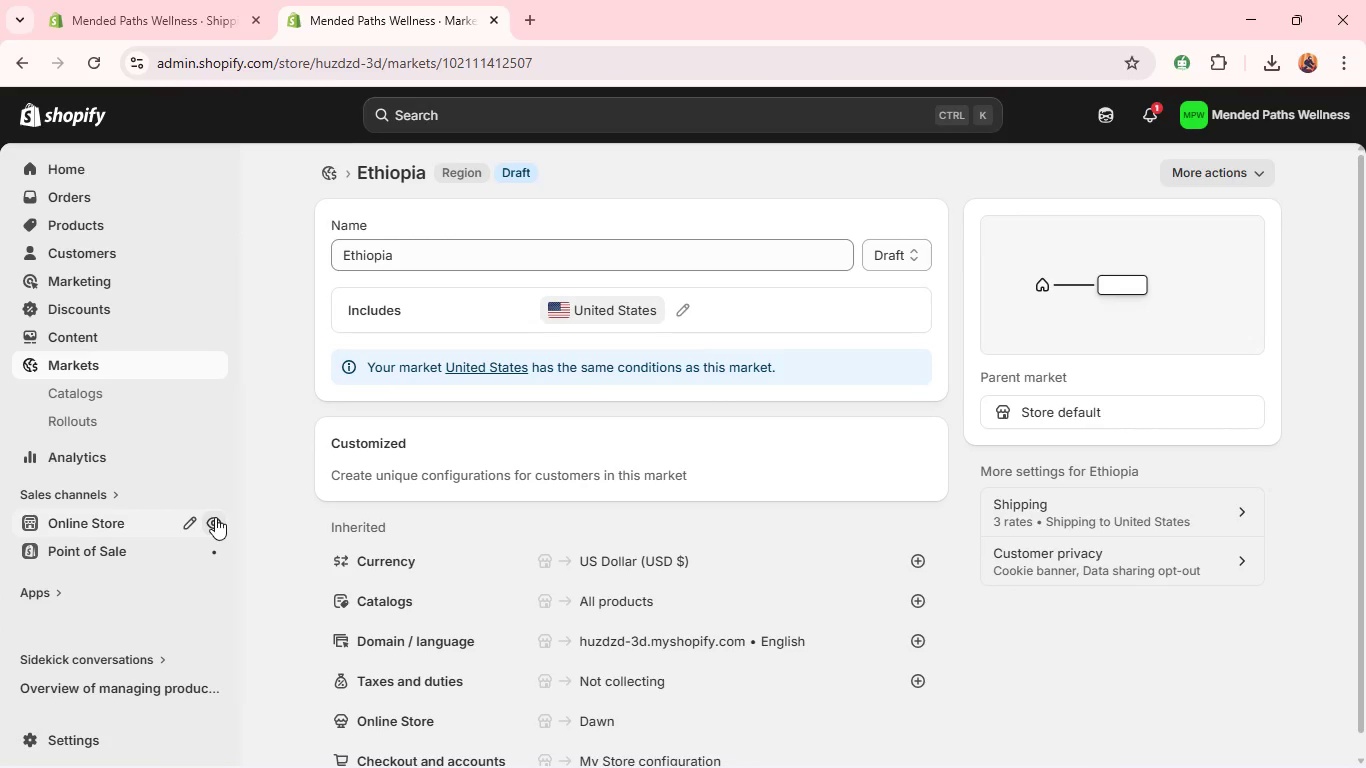 
key(Alt+Tab)
 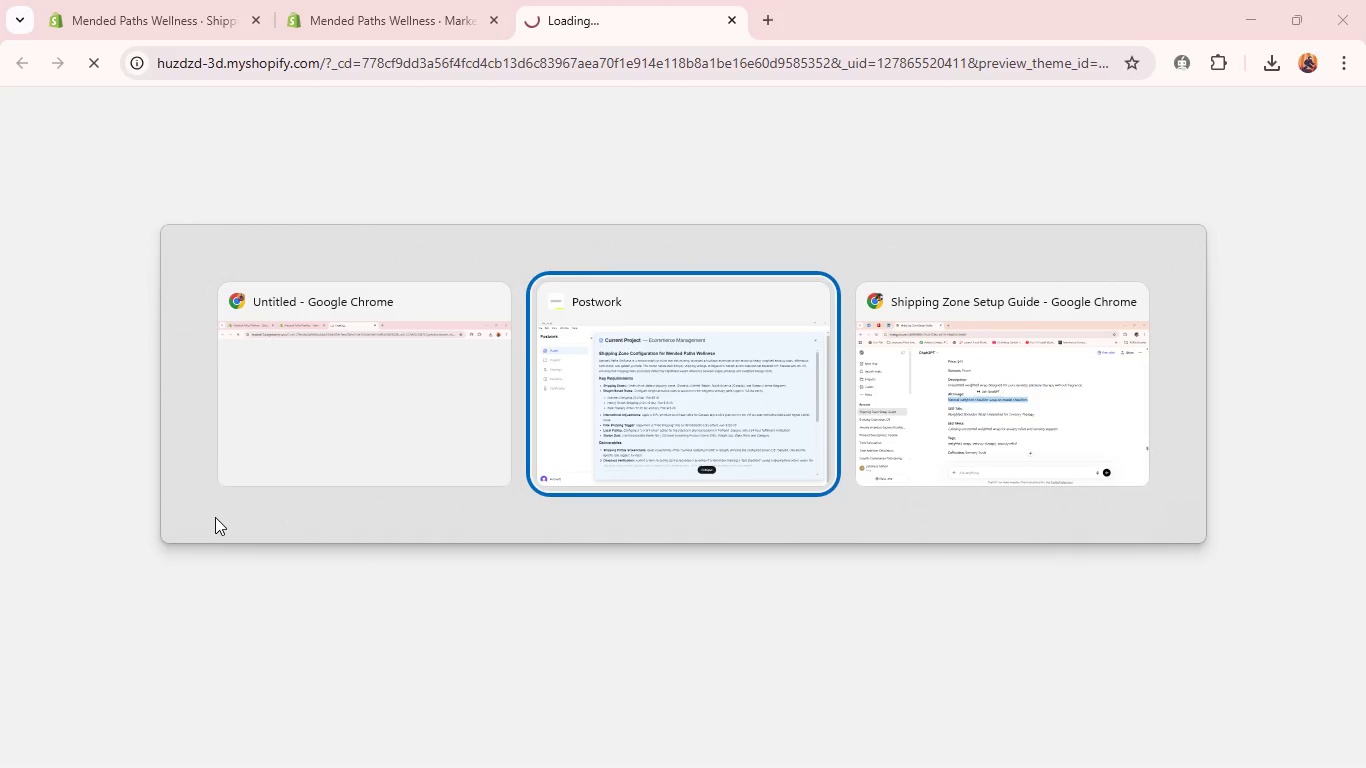 
key(Alt+Tab)
 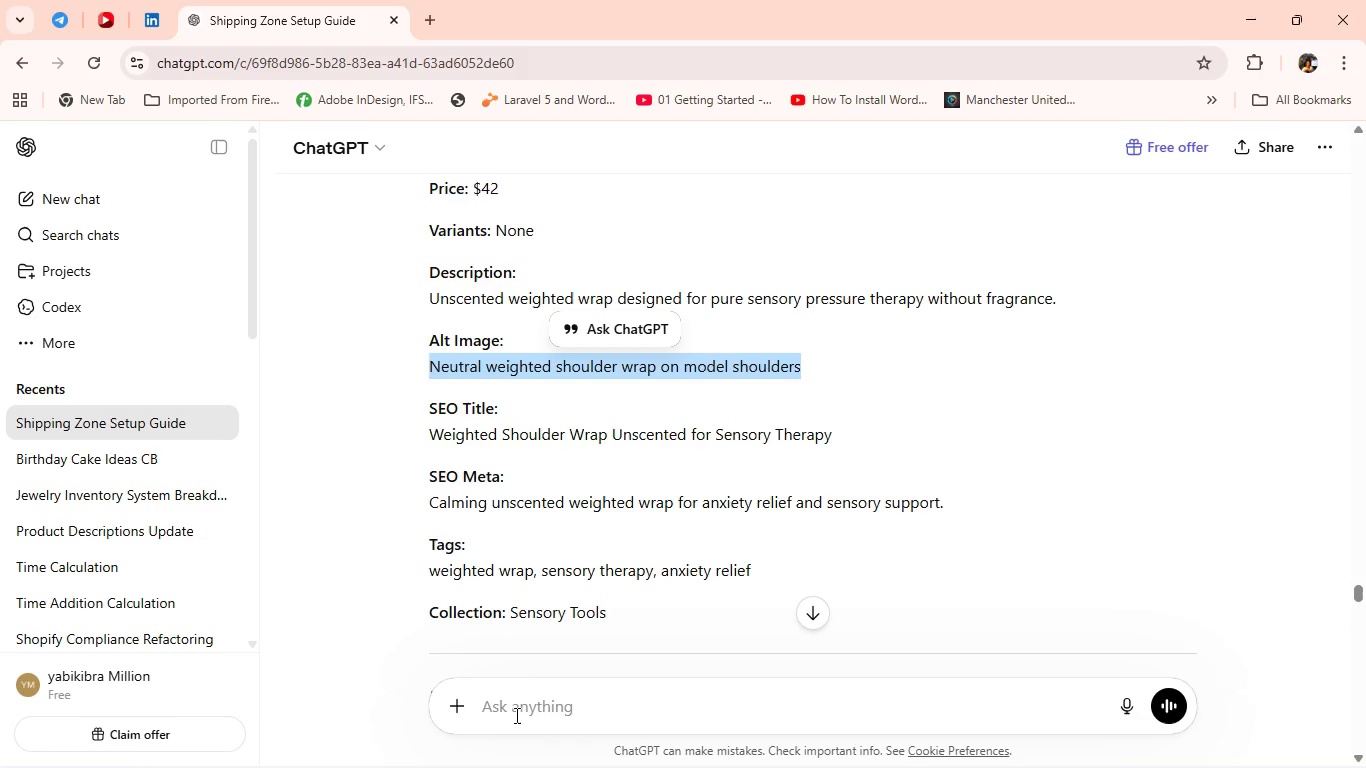 
left_click([518, 715])
 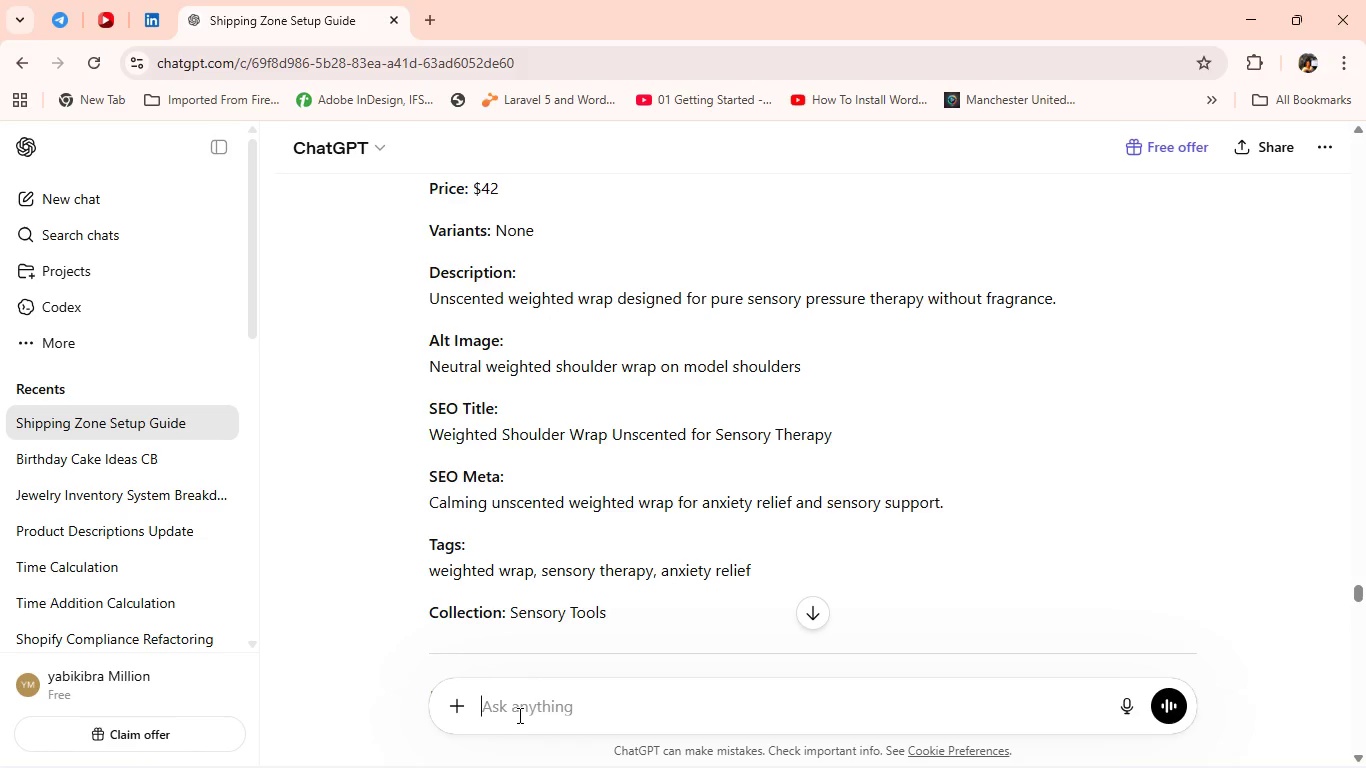 
type(generatebanner image)
 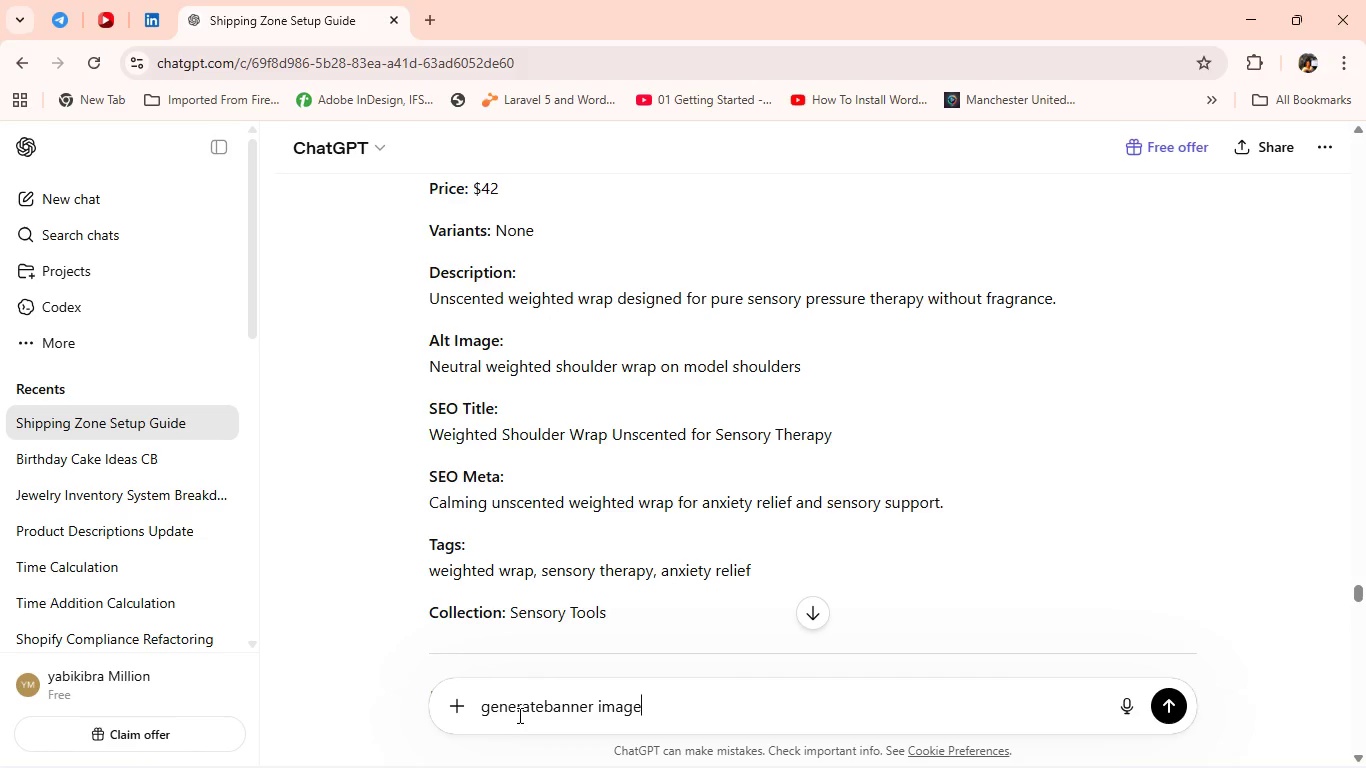 
key(Enter)
 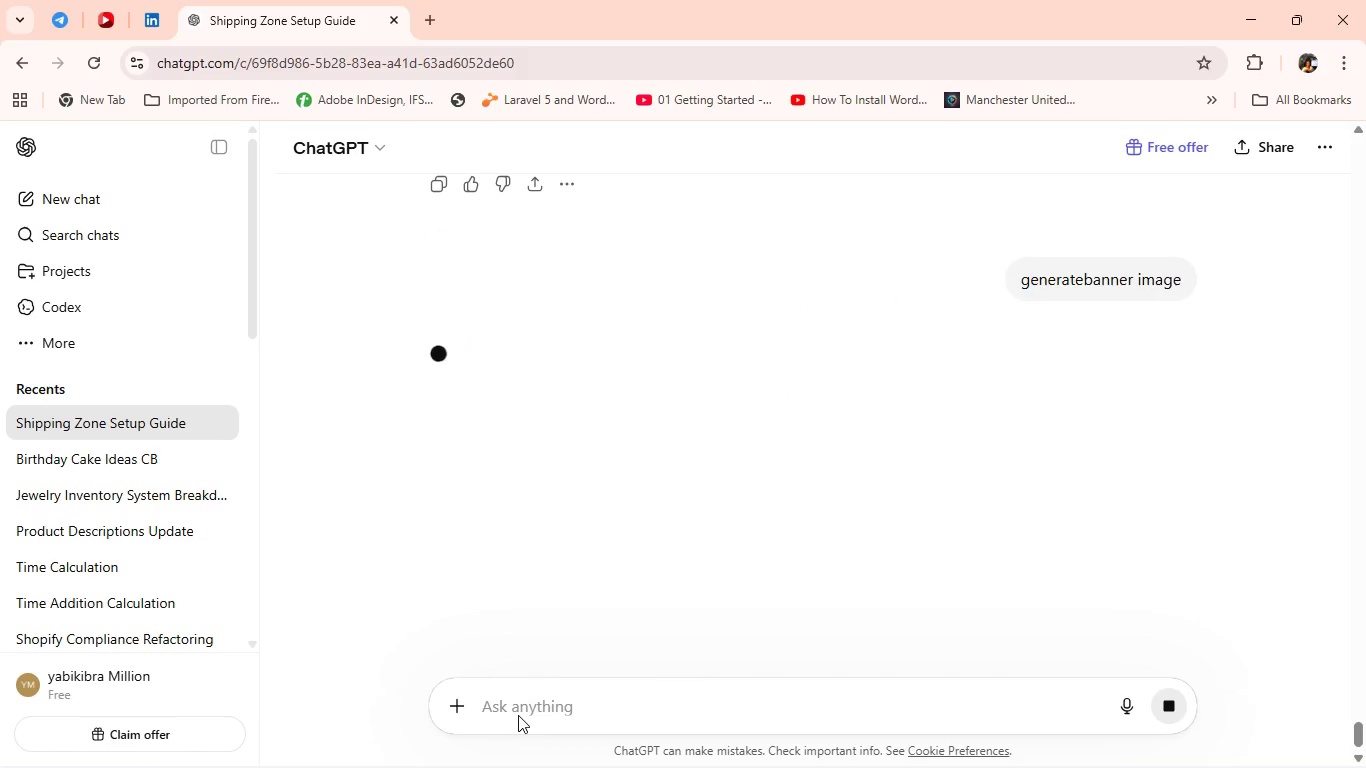 
key(Alt+Tab)
 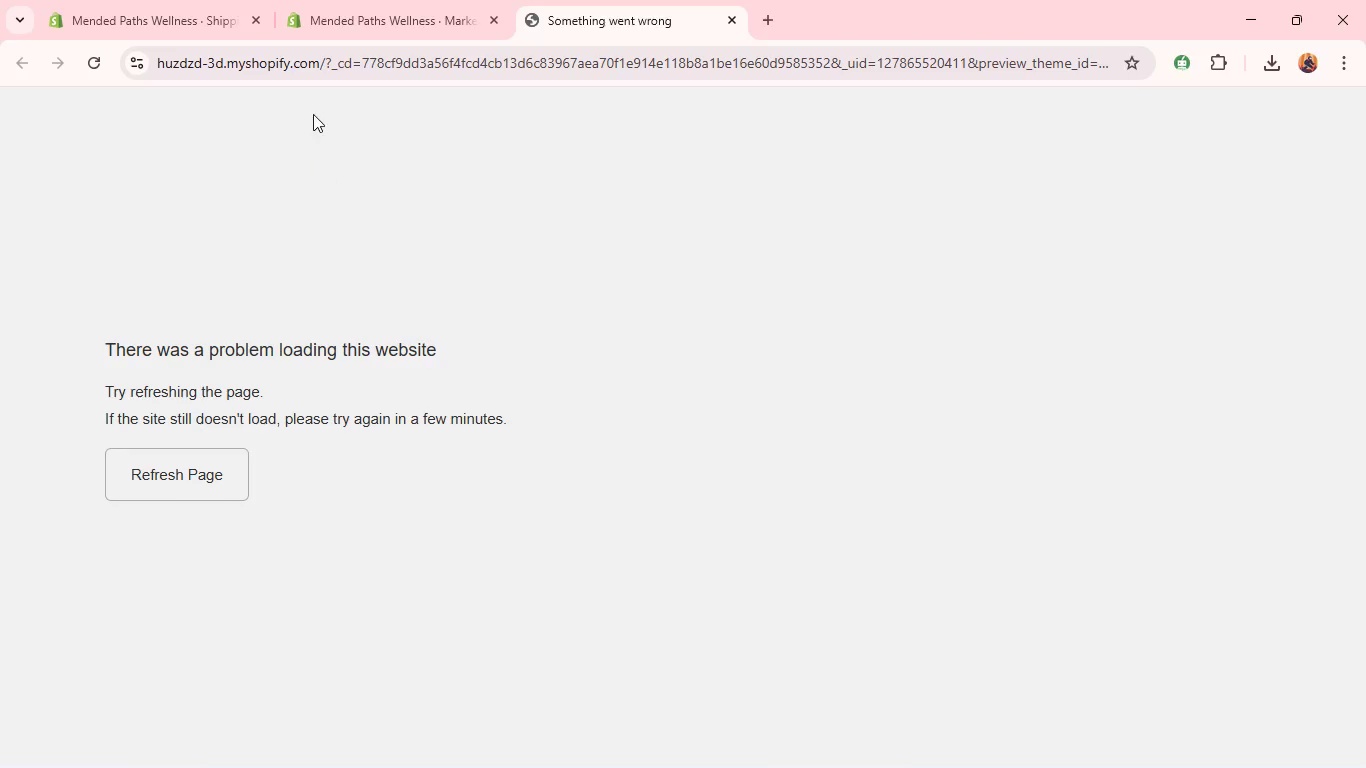 
left_click([303, 64])
 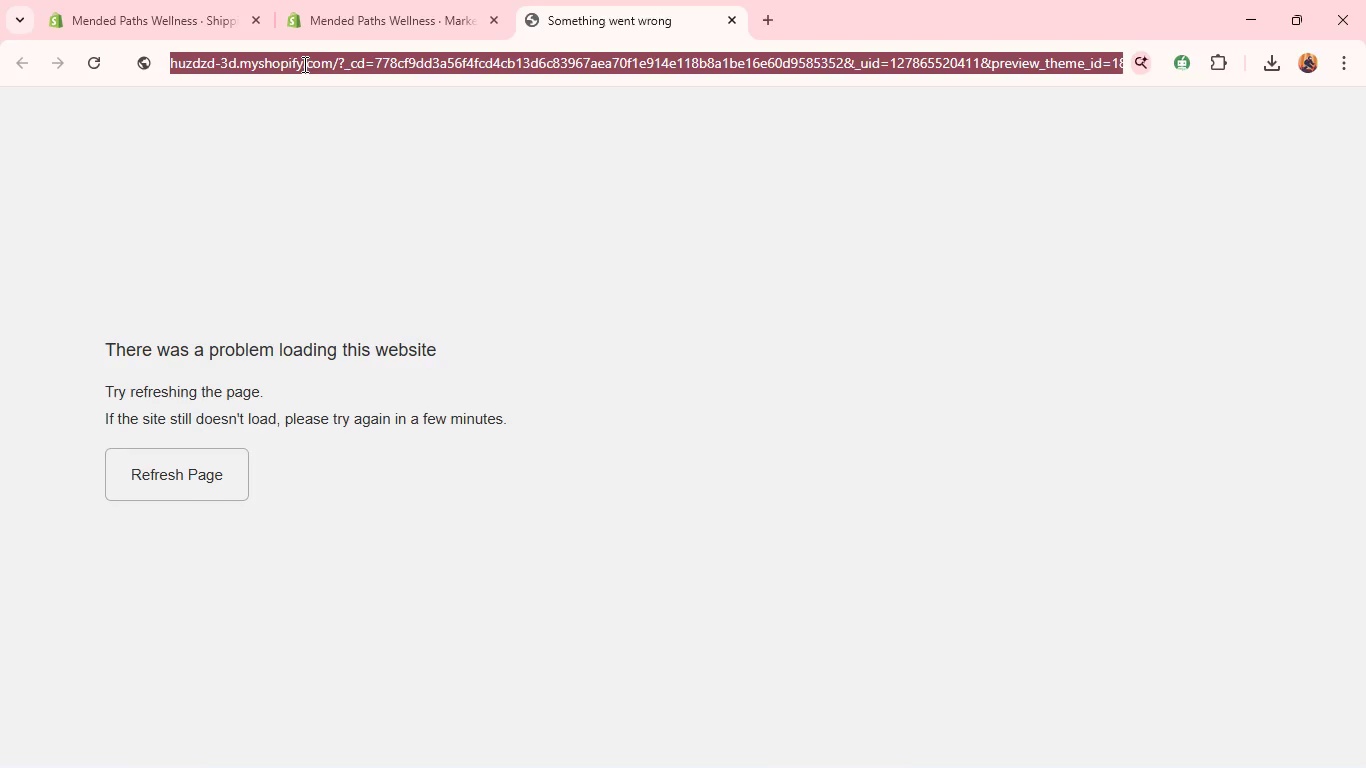 
key(Control+A)
 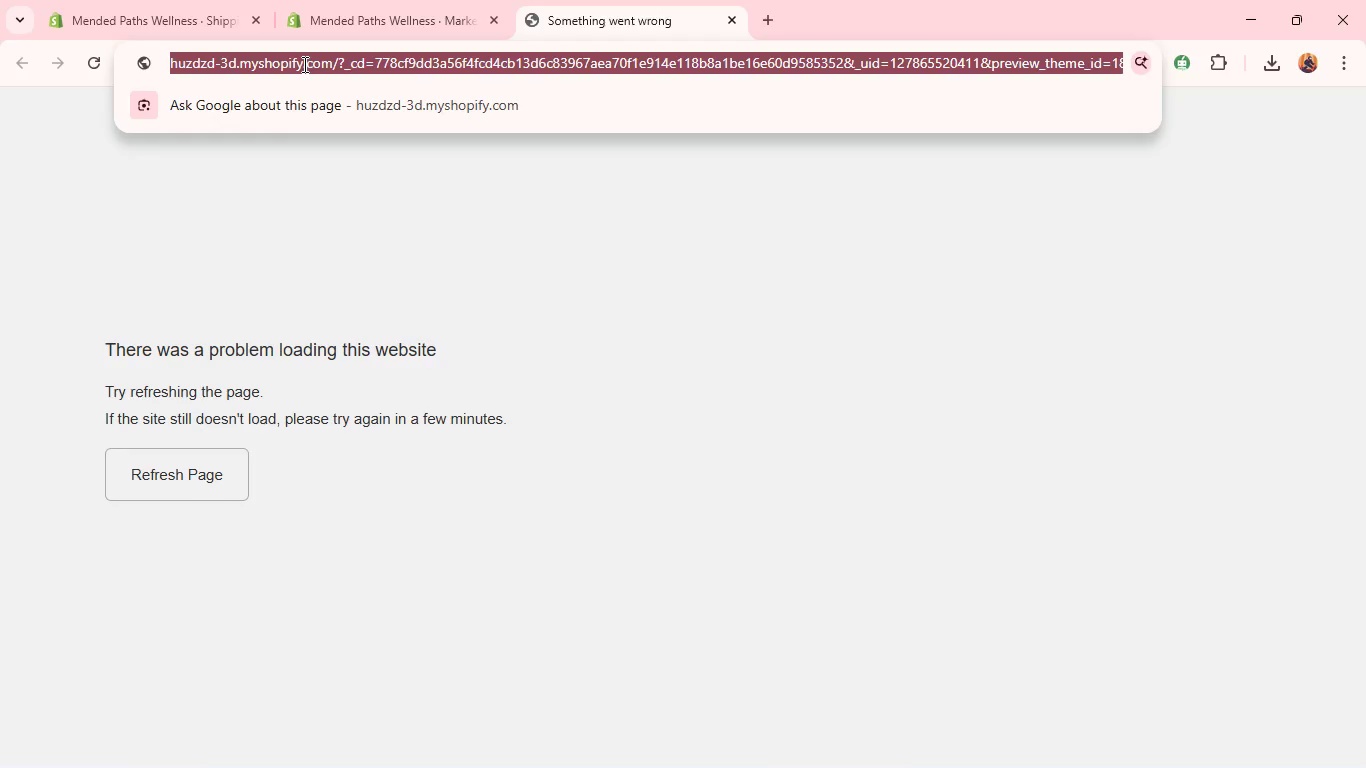 
key(Control+C)
 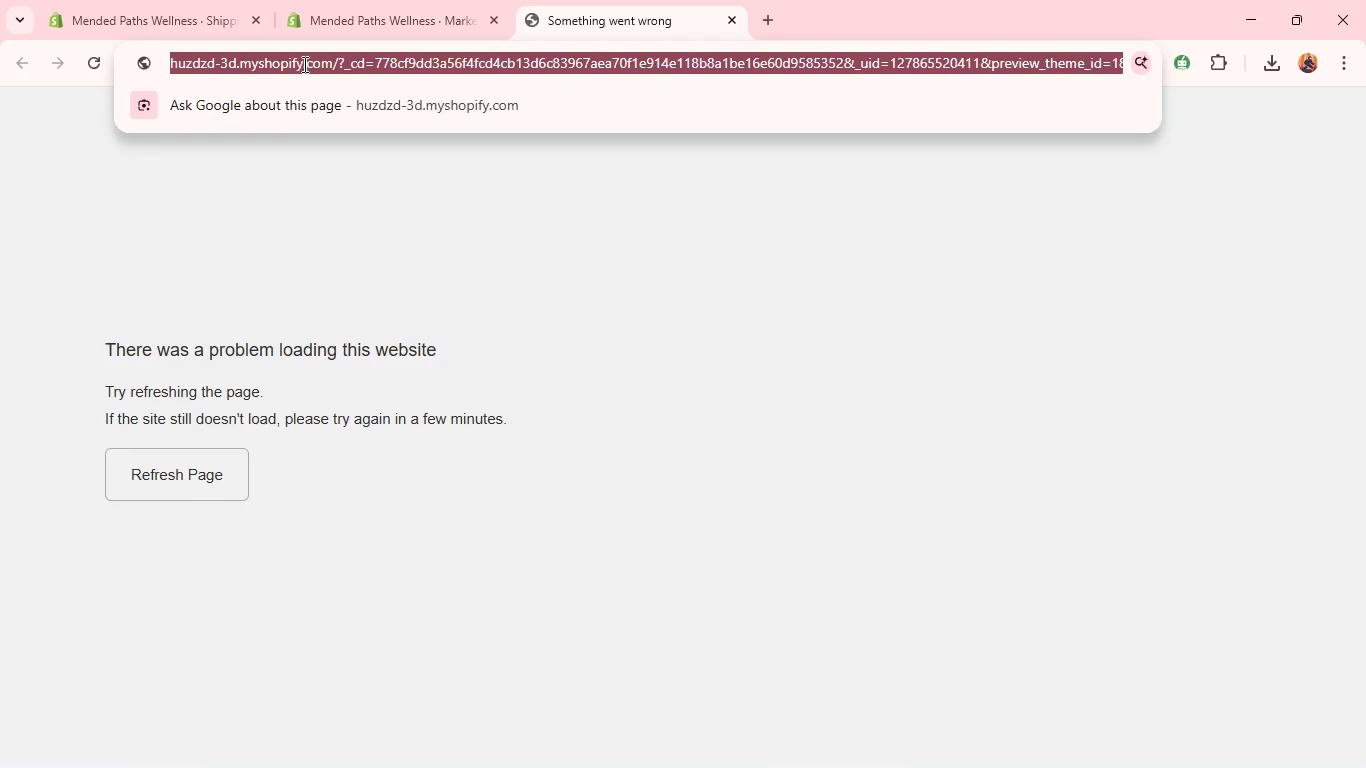 
key(Alt+Tab)
 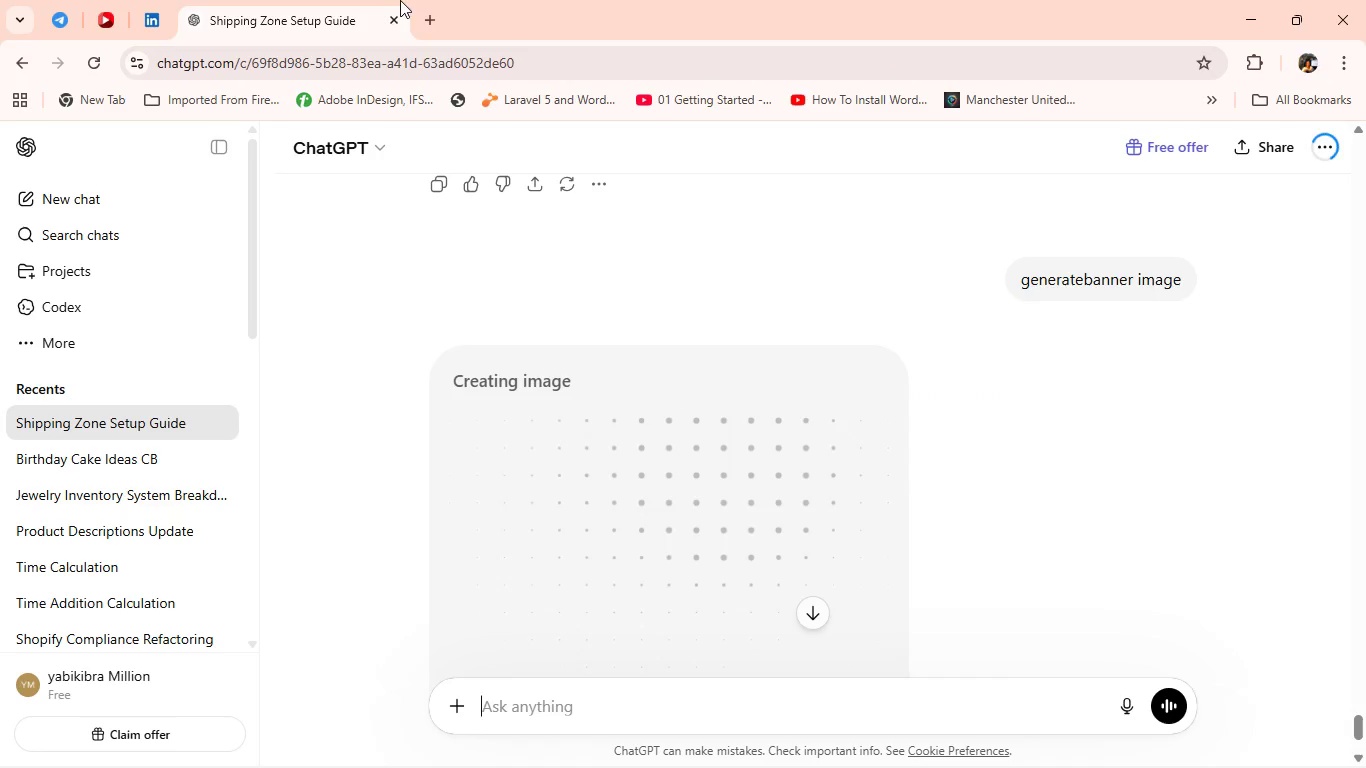 
left_click([433, 15])
 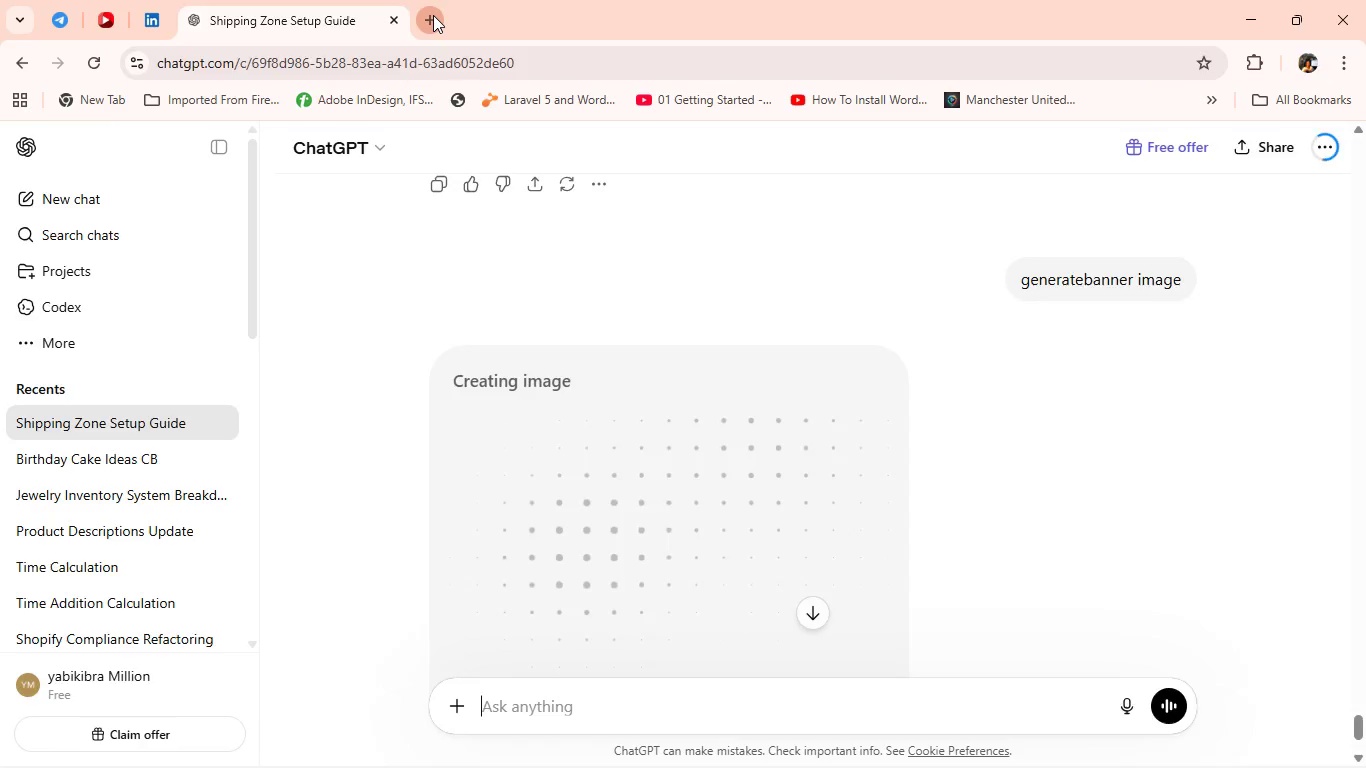 
key(Control+V)
 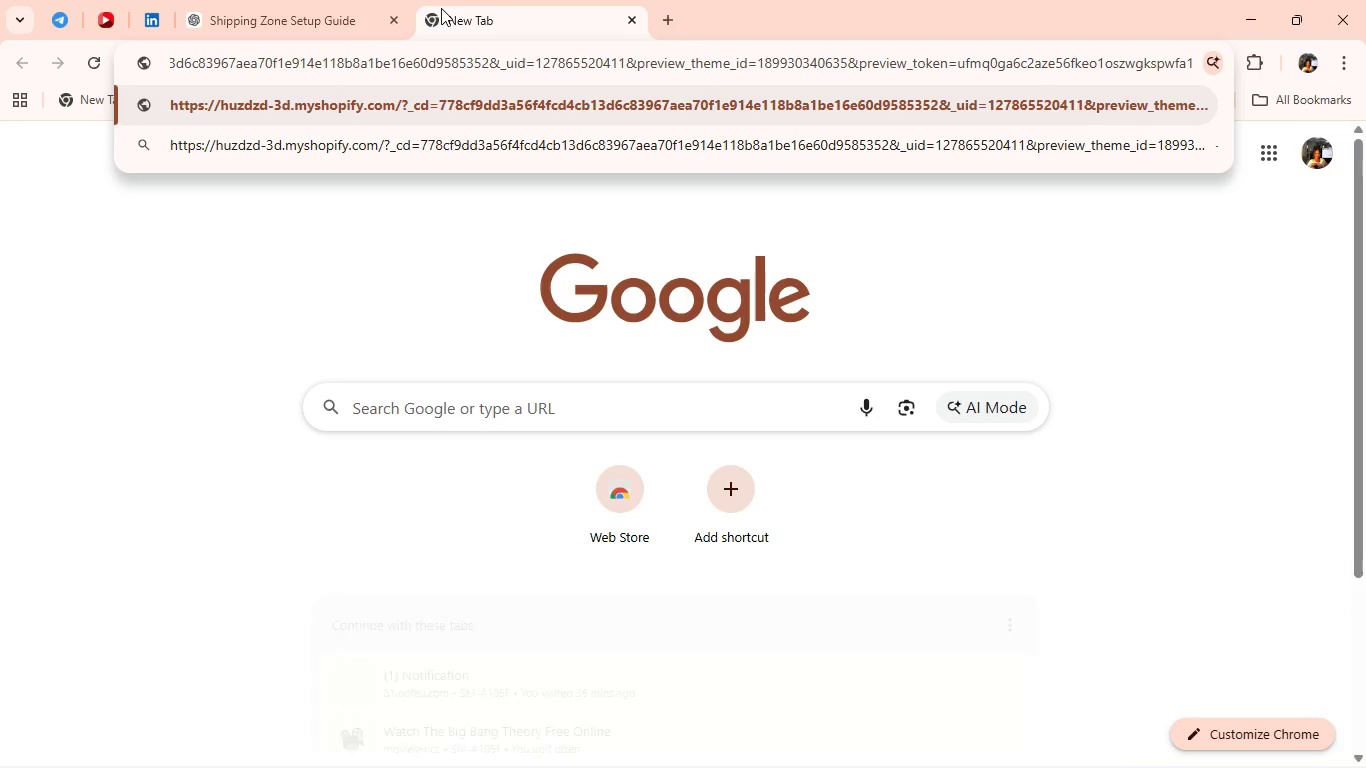 
key(Enter)
 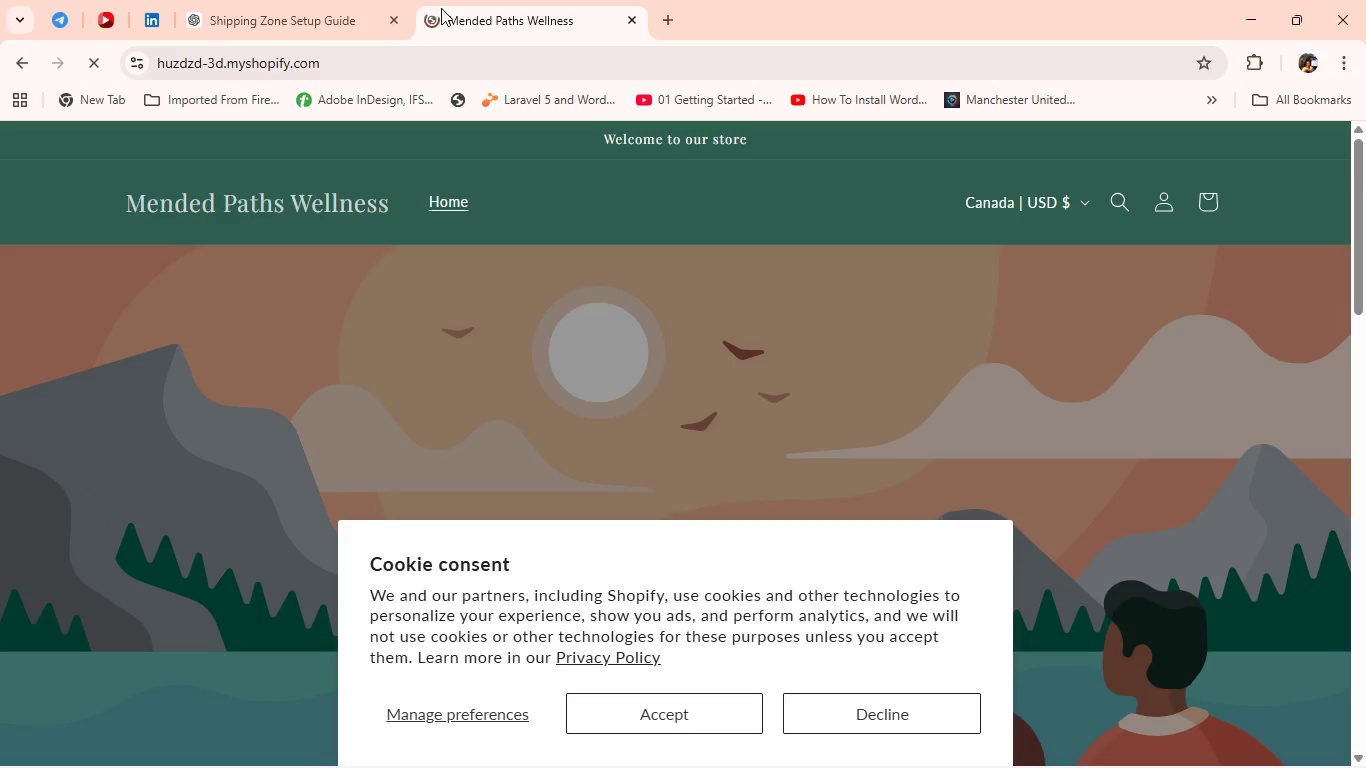 
wait(13.78)
 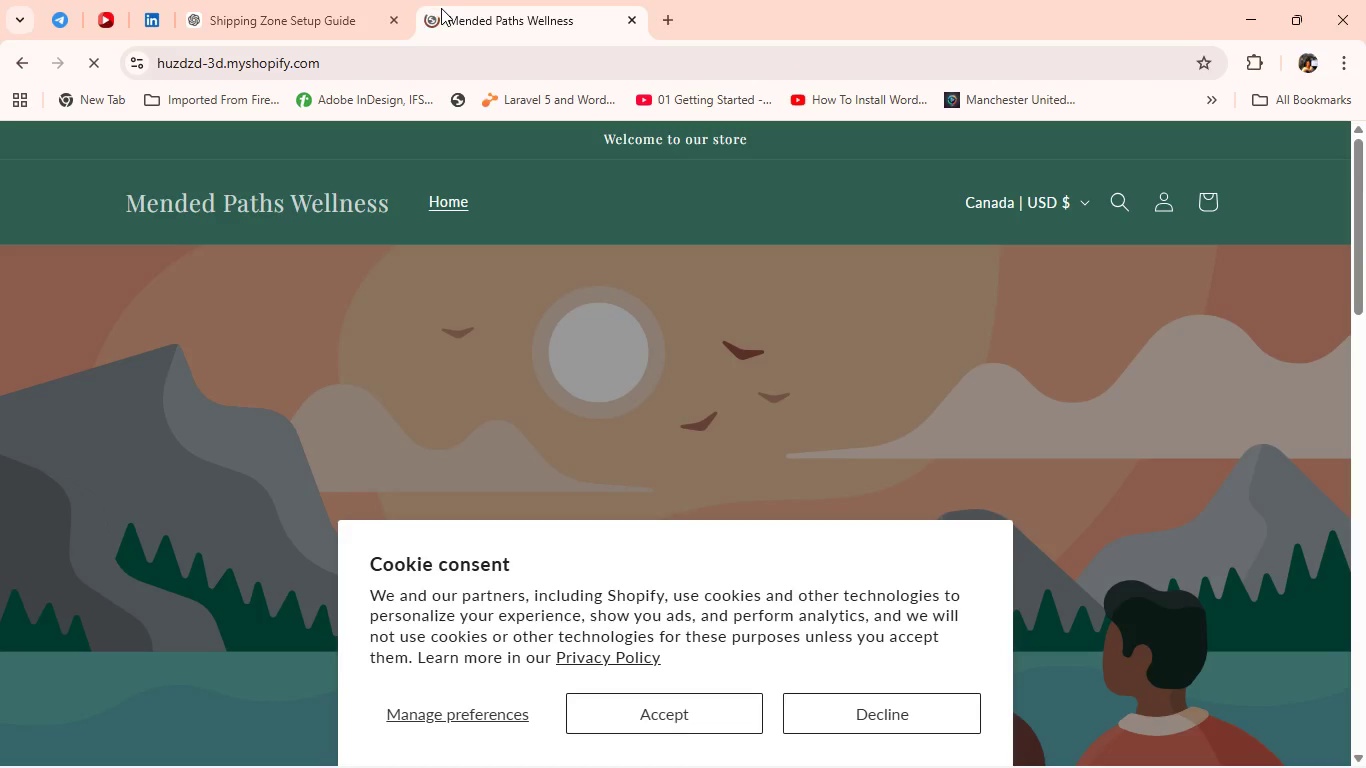 
left_click([367, 234])
 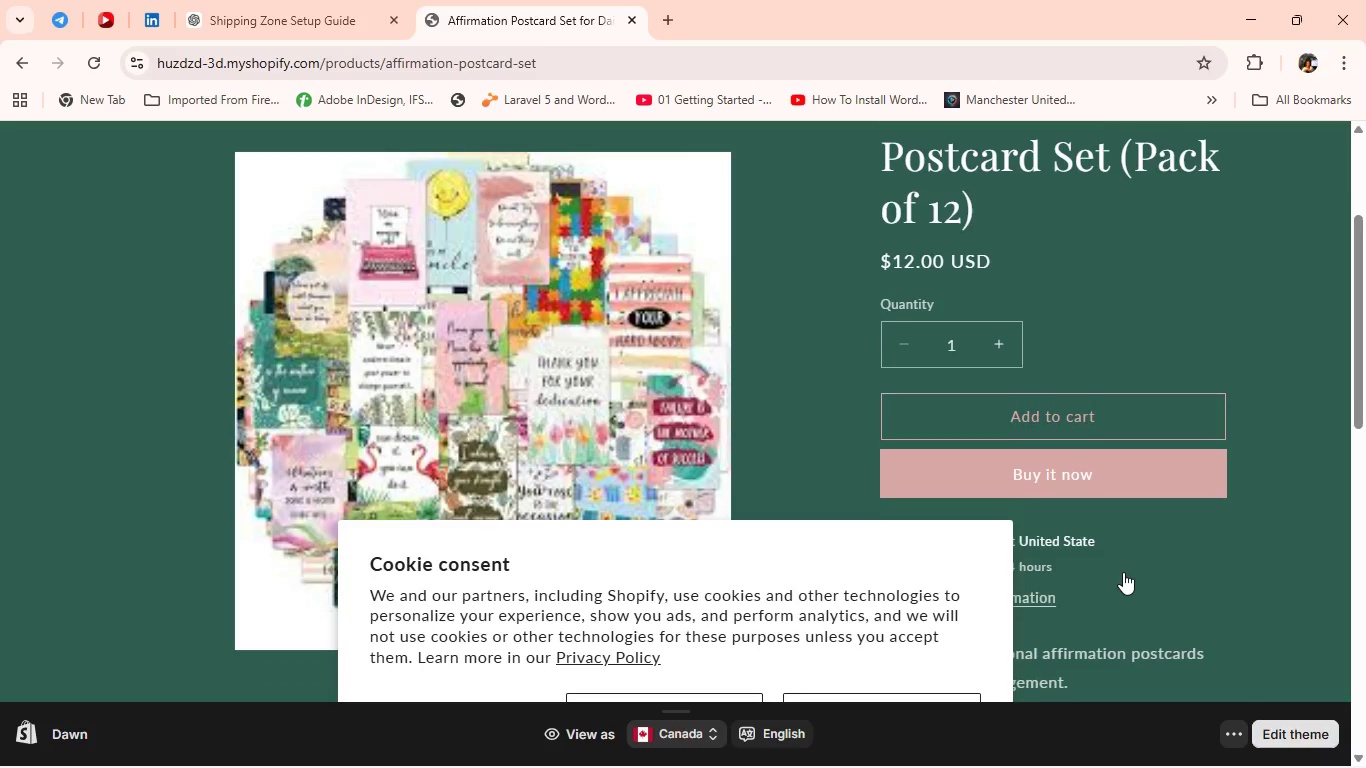 
left_click([1076, 469])
 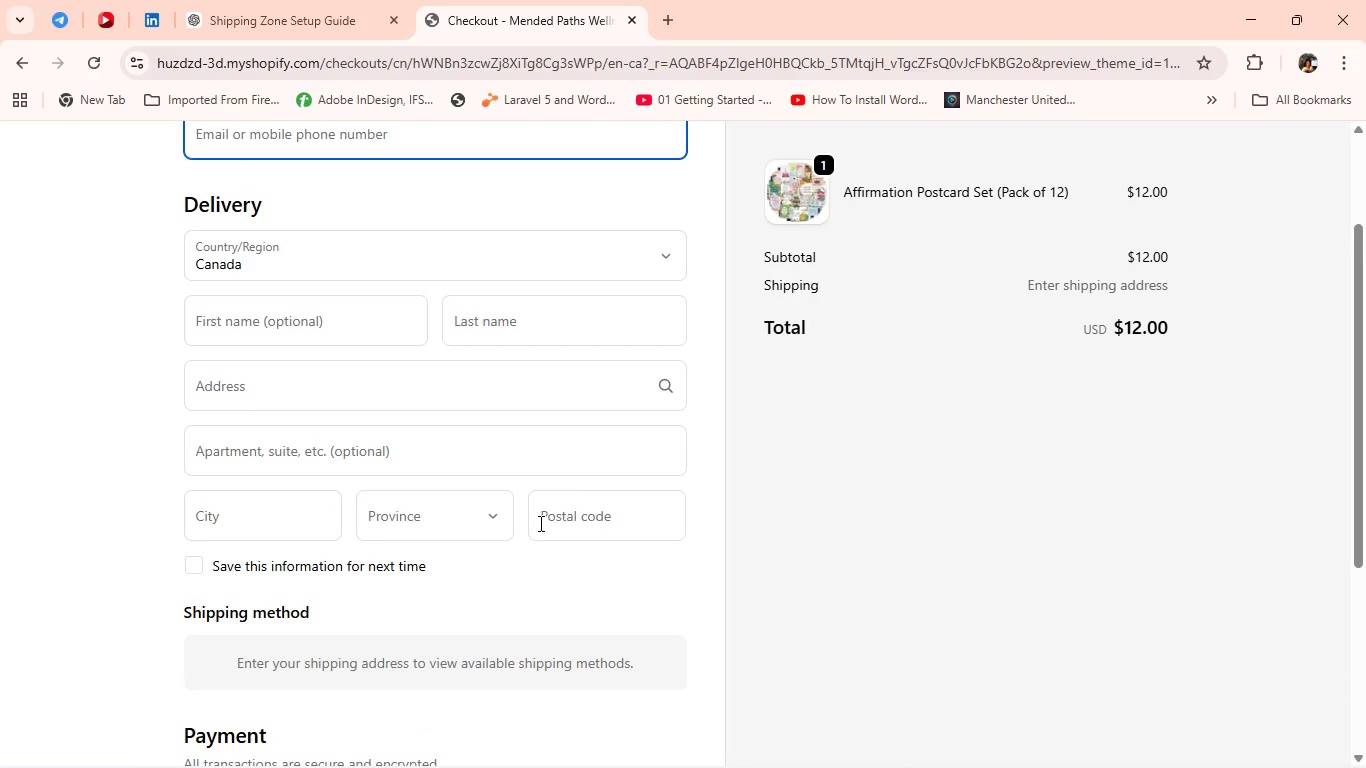 
wait(28.25)
 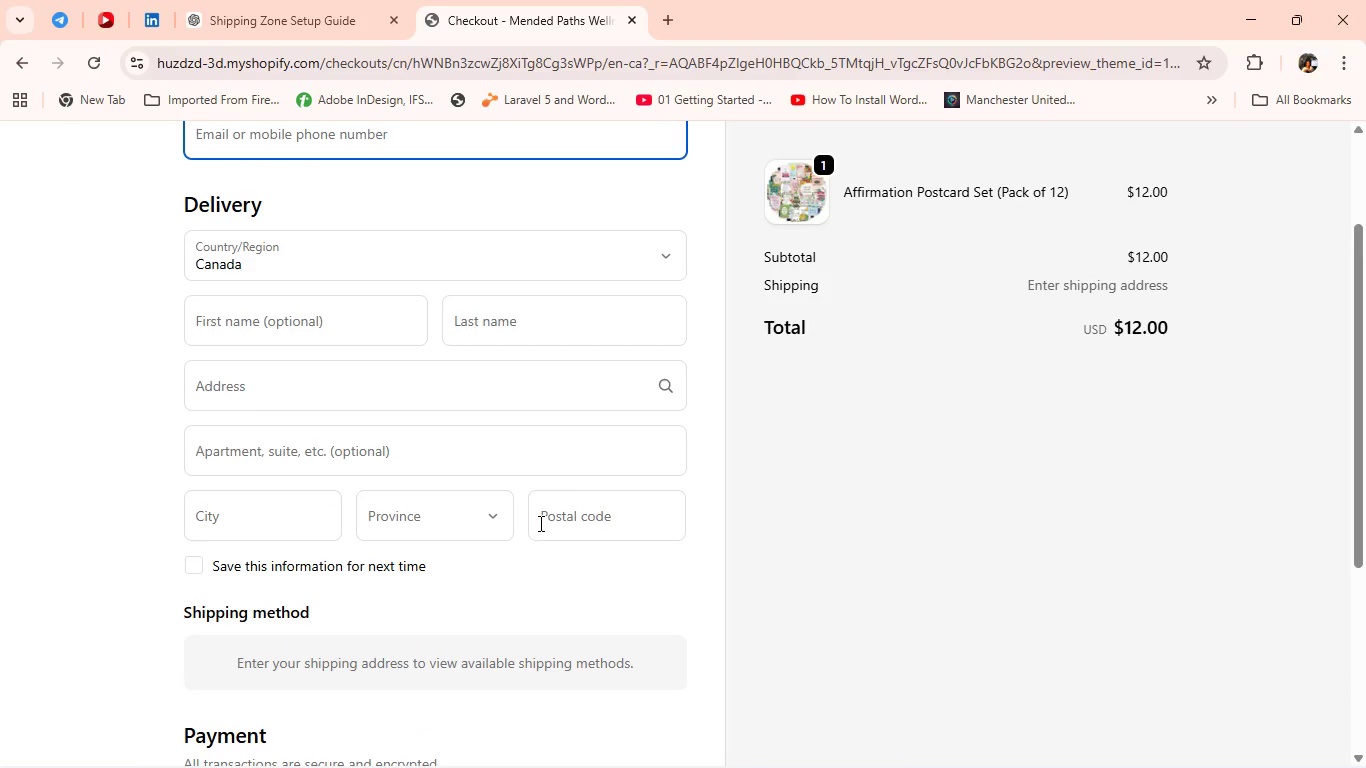 
left_click([525, 359])
 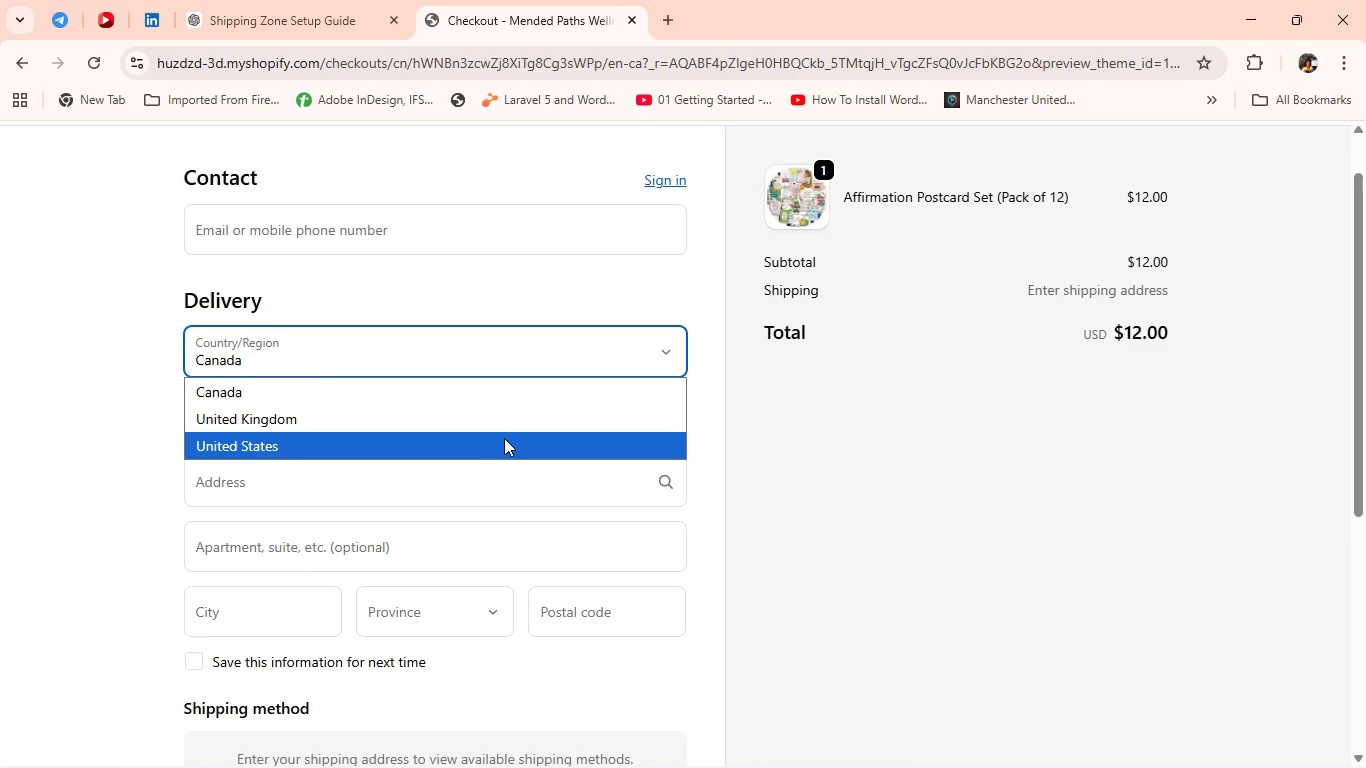 
left_click([506, 444])
 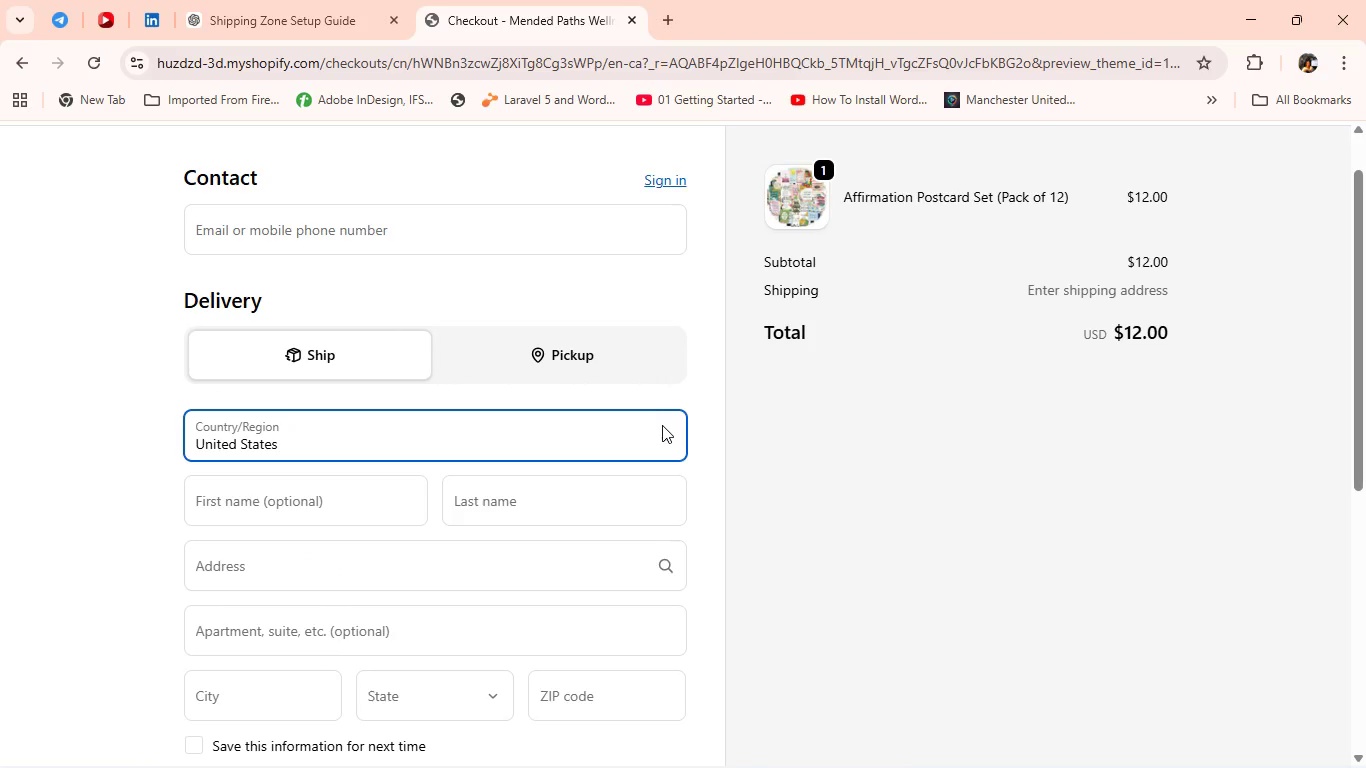 
left_click([661, 426])
 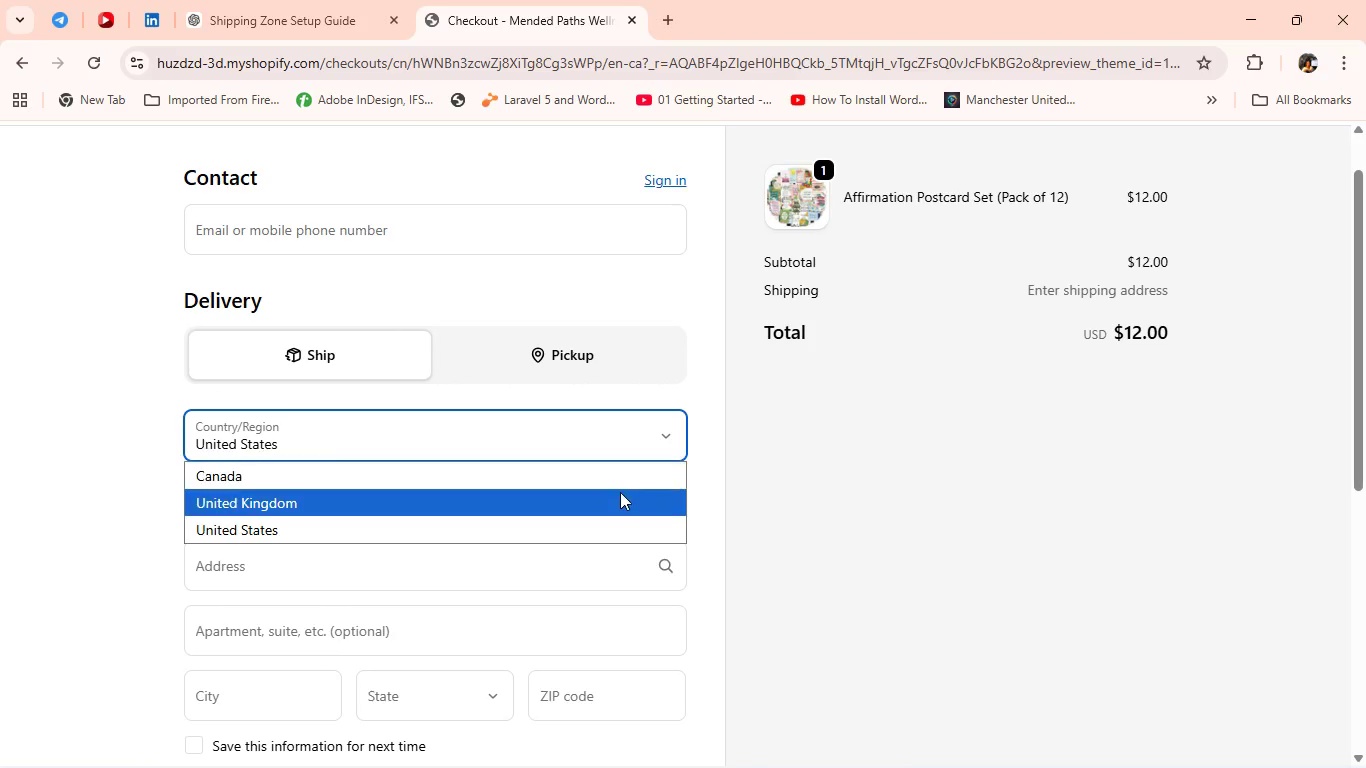 
left_click([616, 499])
 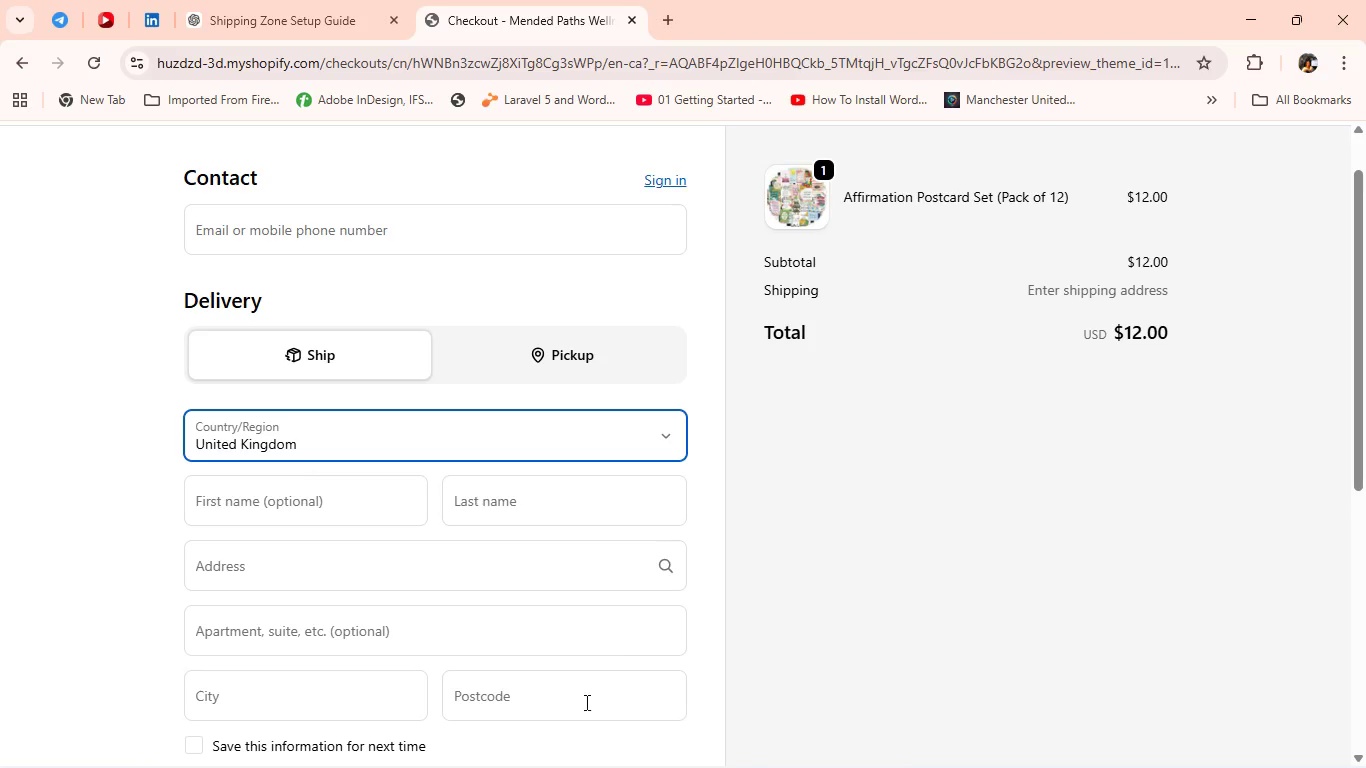 
wait(7.2)
 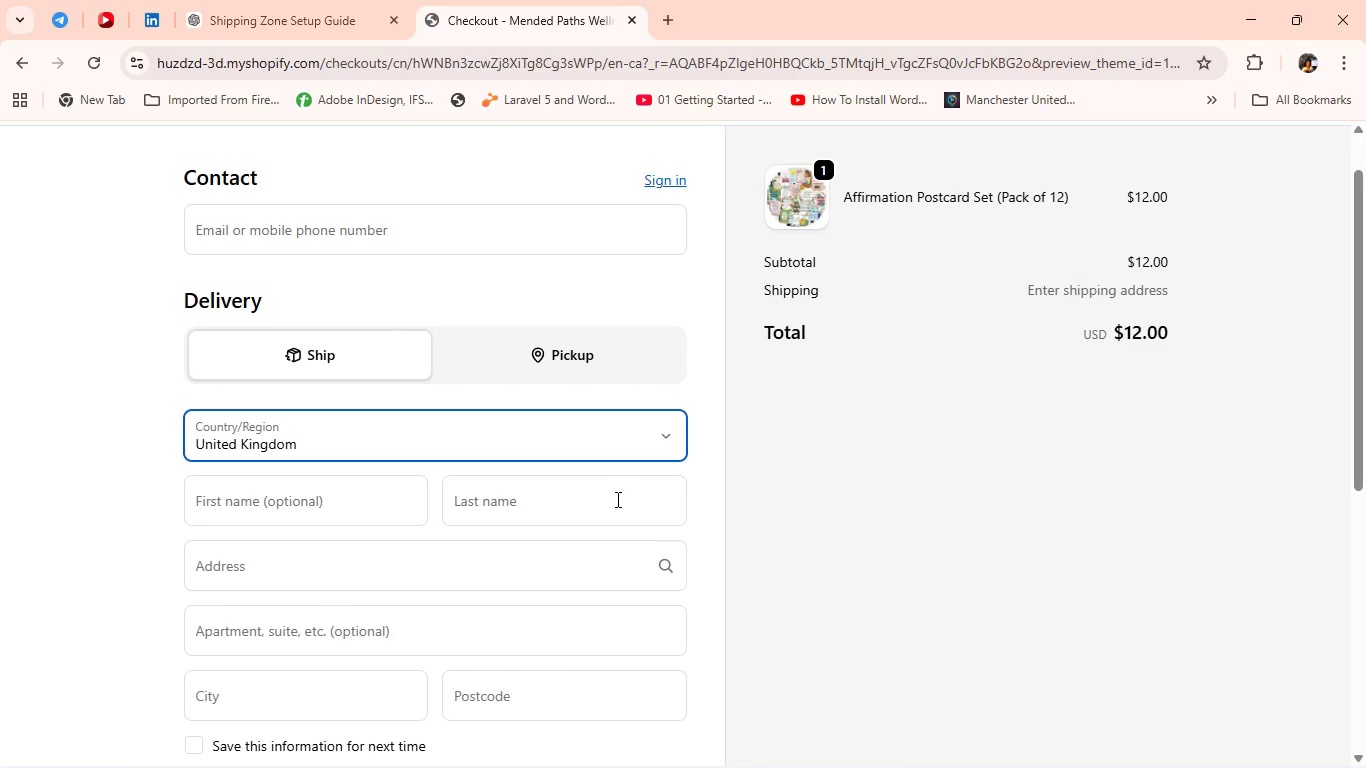 
left_click([607, 739])
 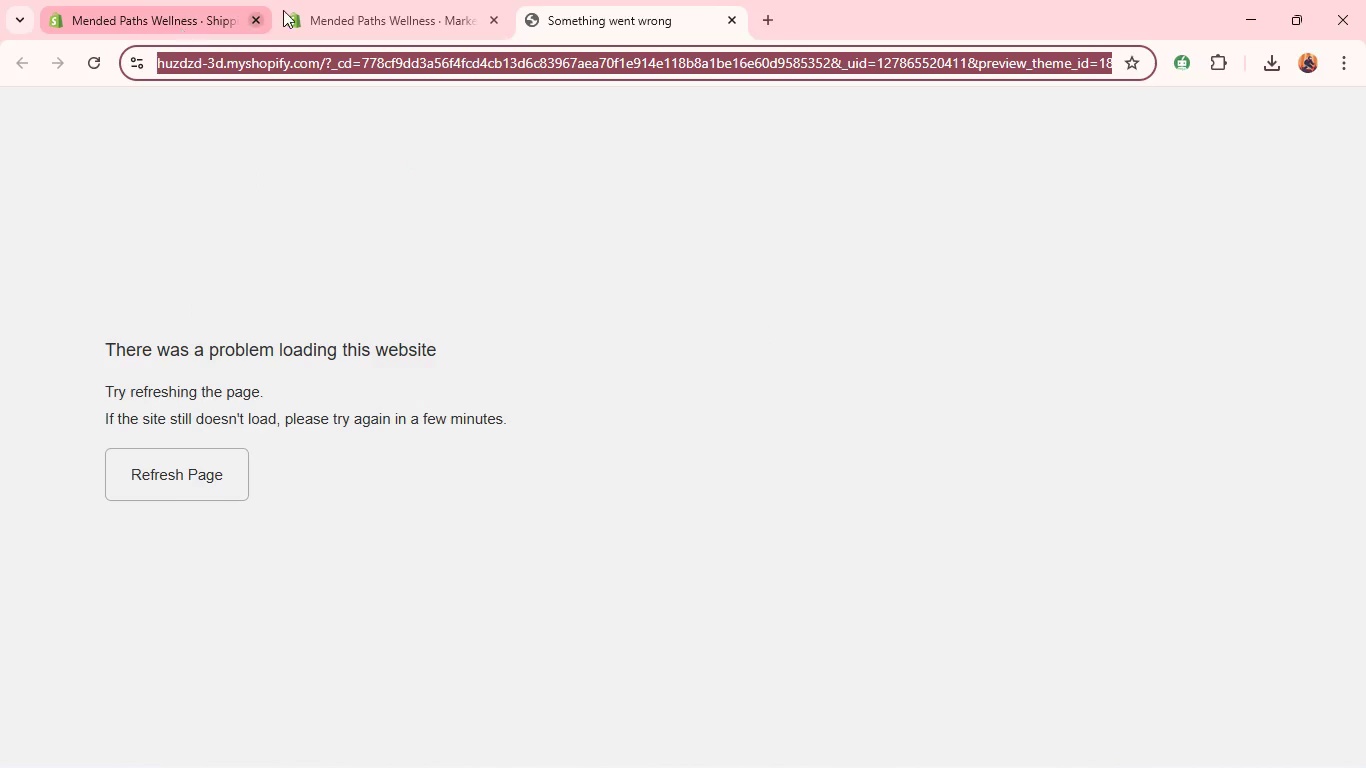 
left_click([364, 21])
 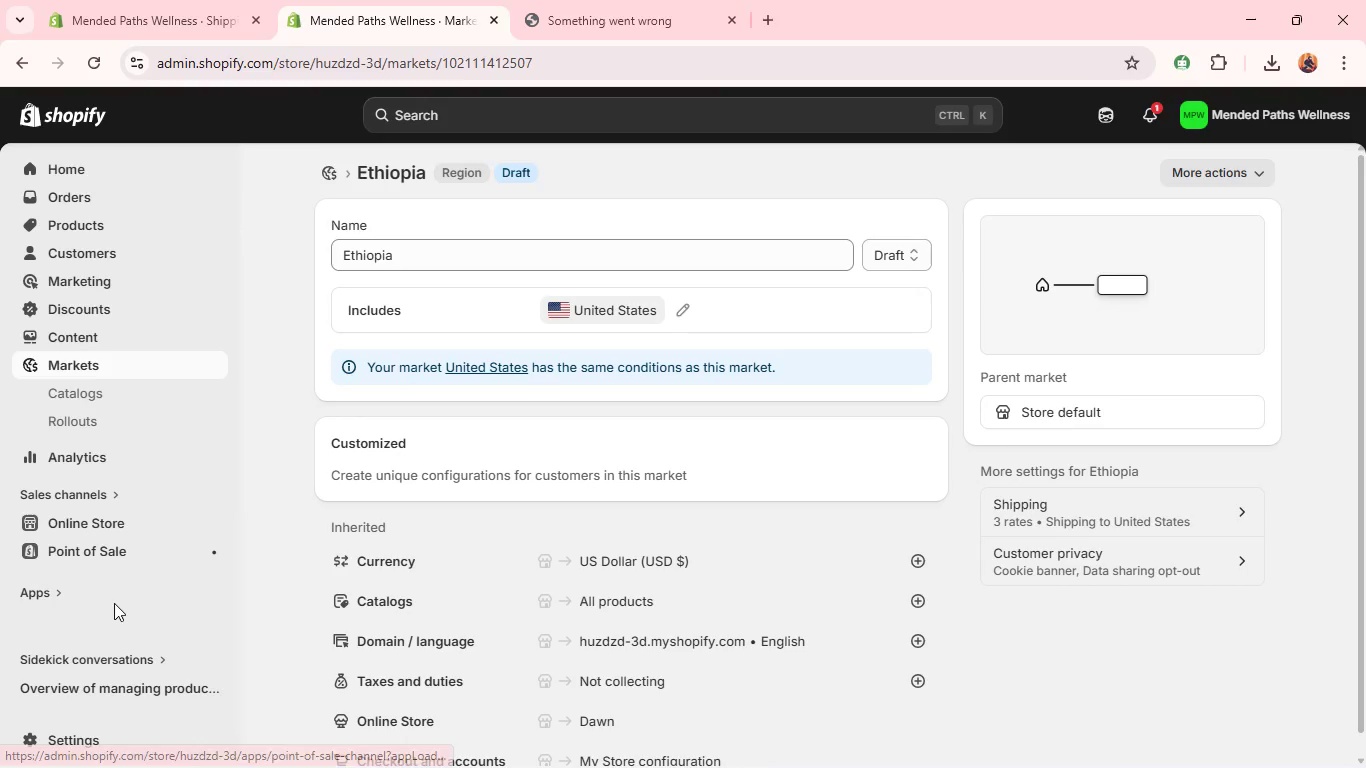 
left_click([79, 738])
 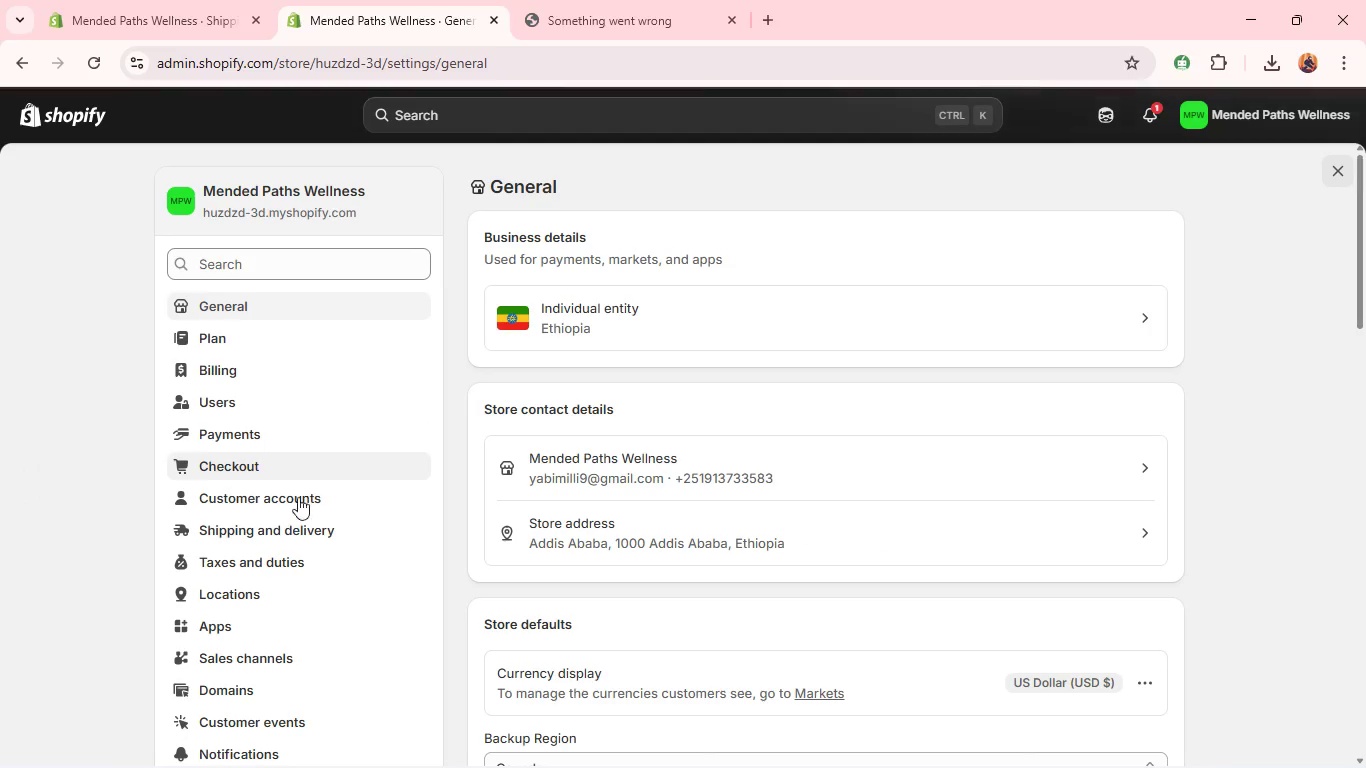 
left_click([288, 526])
 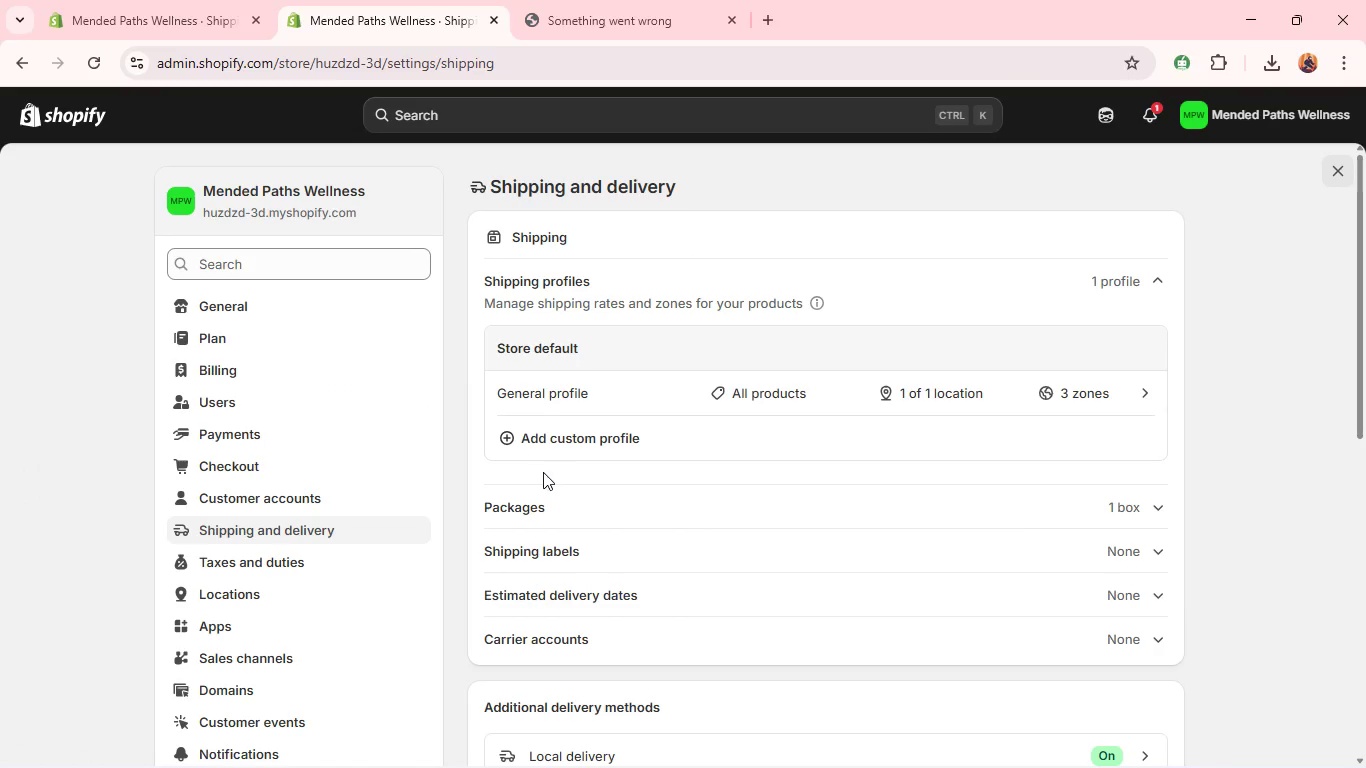 
left_click([409, 590])
 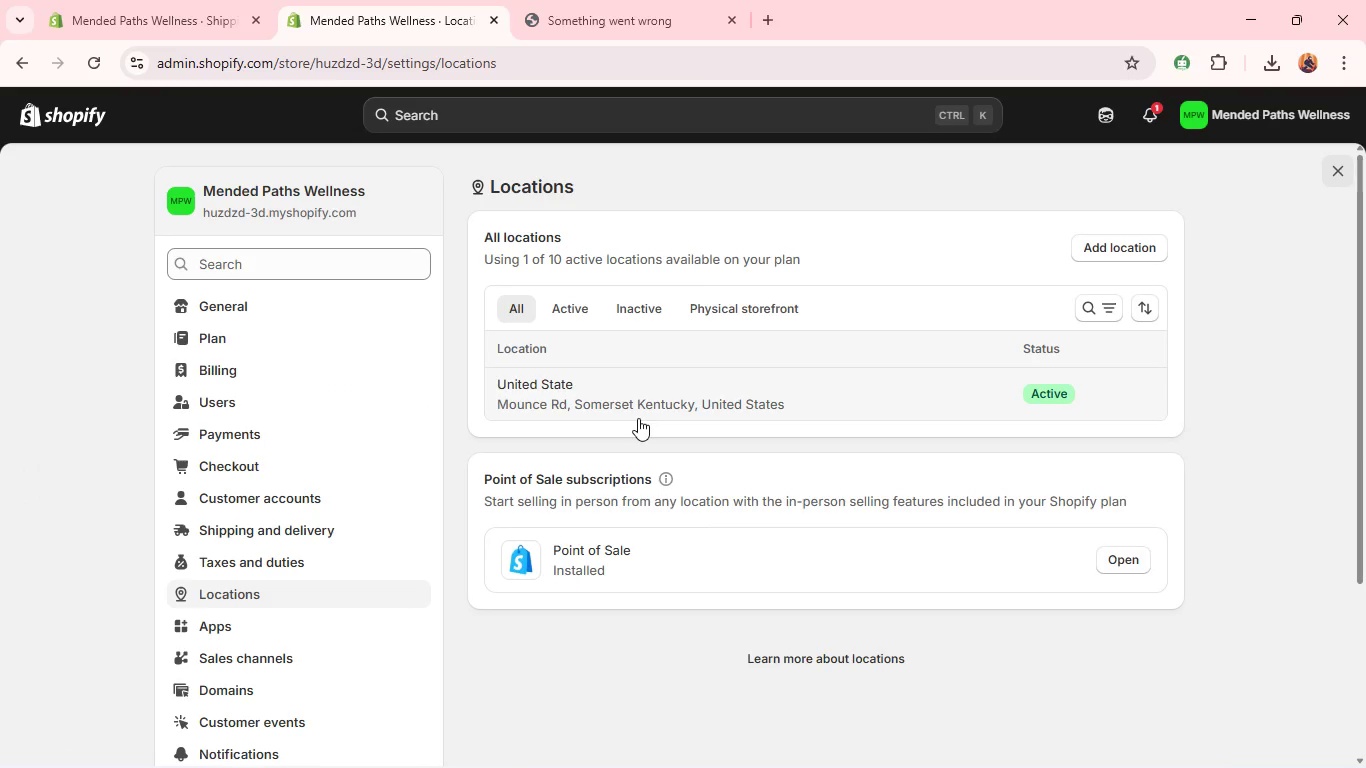 
wait(14.84)
 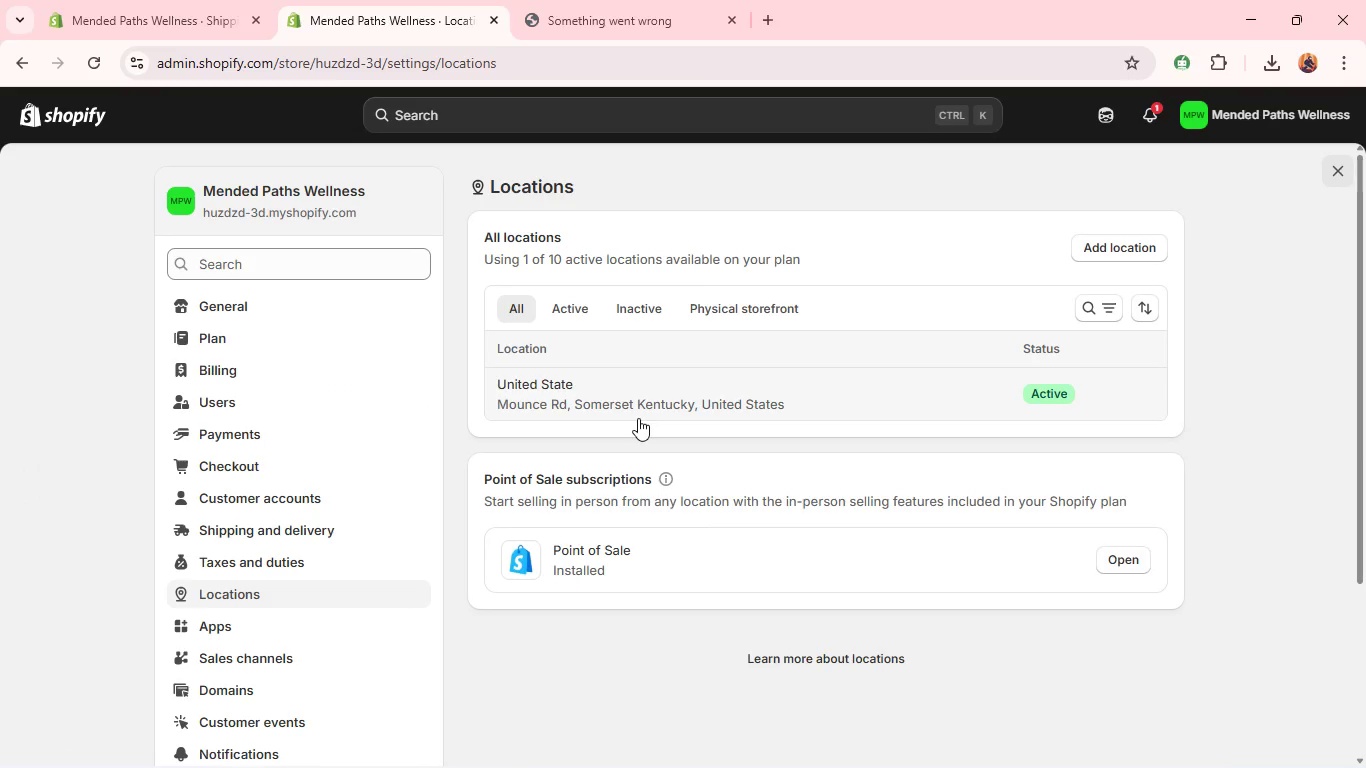 
left_click([667, 403])
 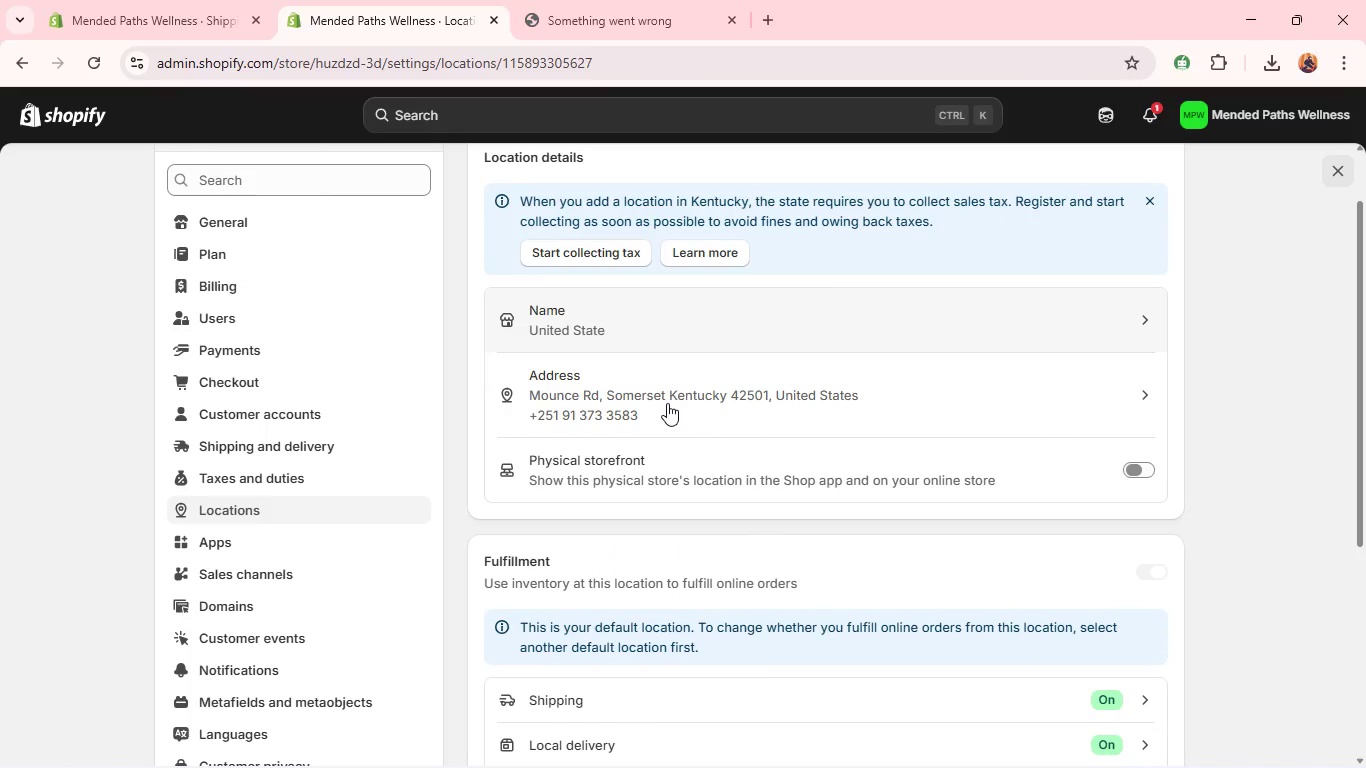 
wait(5.01)
 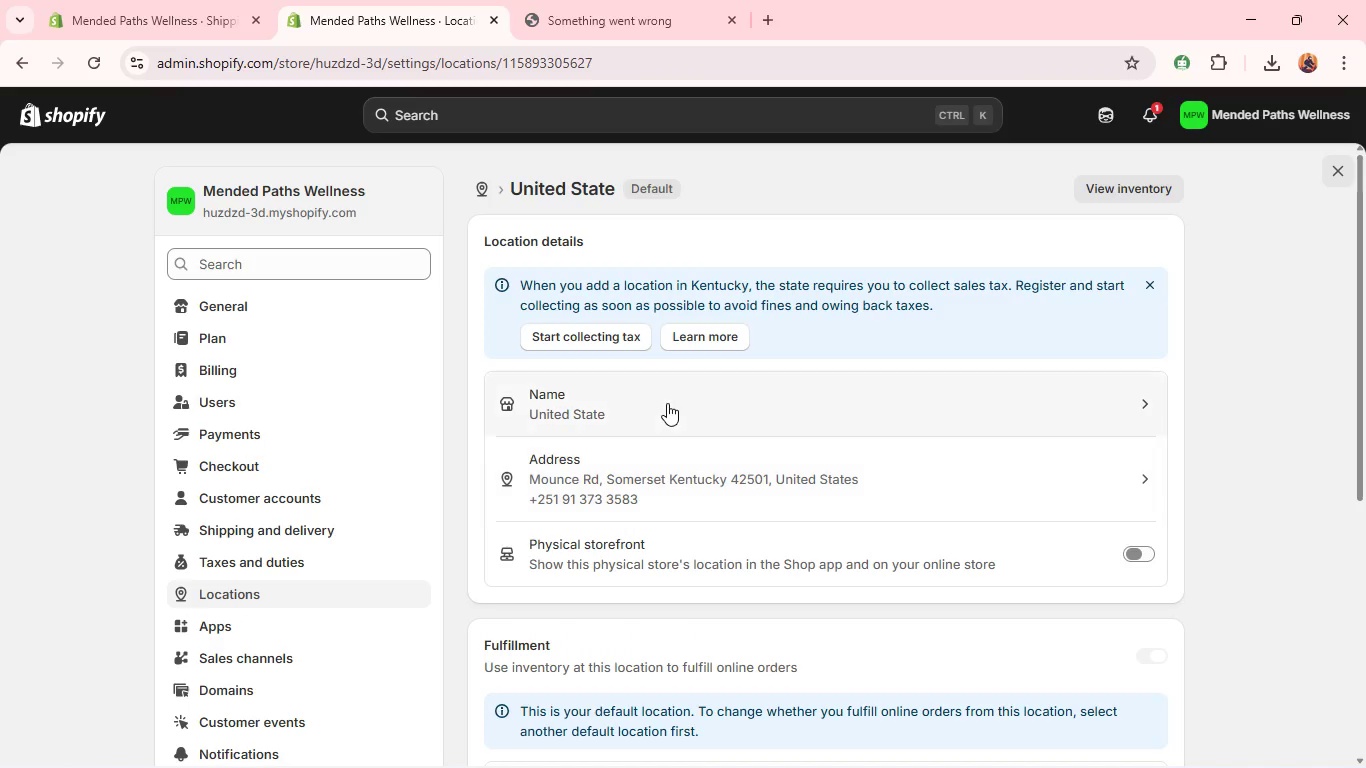 
left_click([667, 403])
 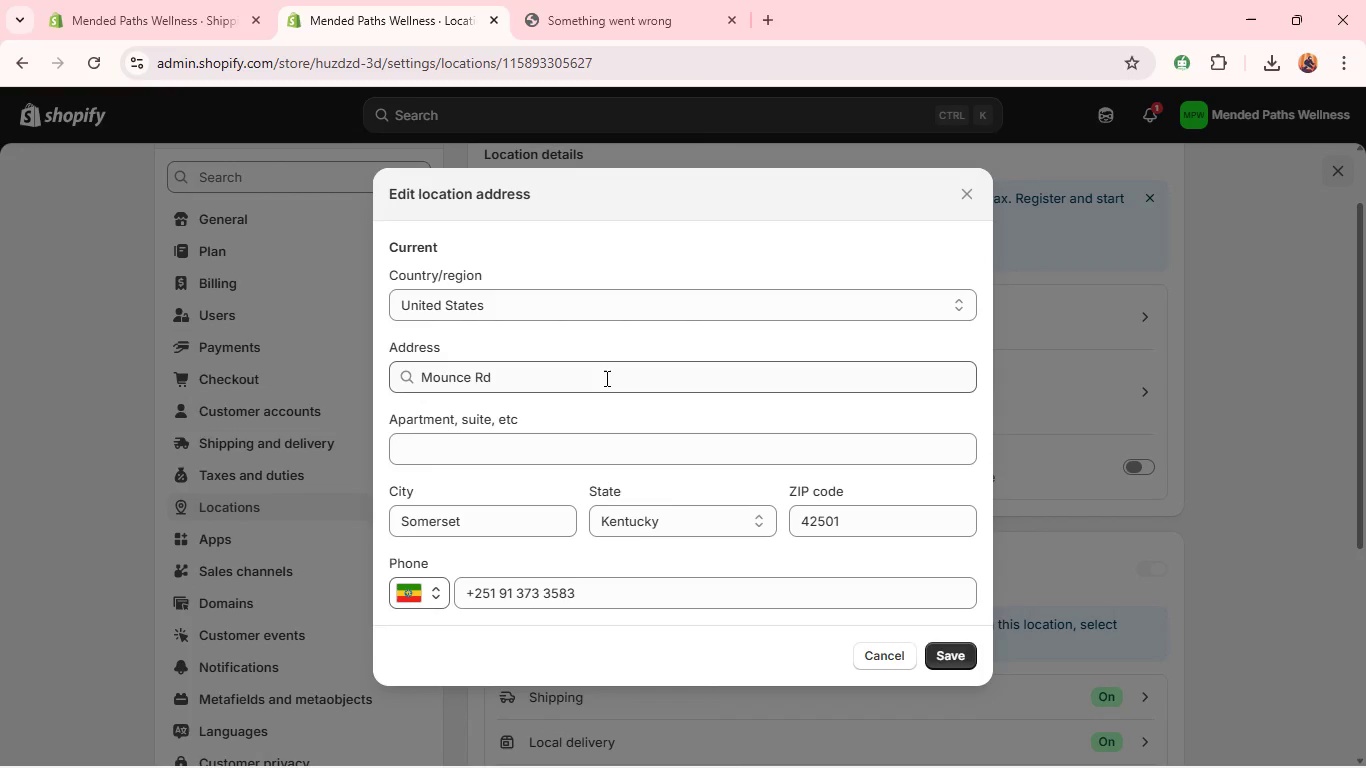 
double_click([605, 378])
 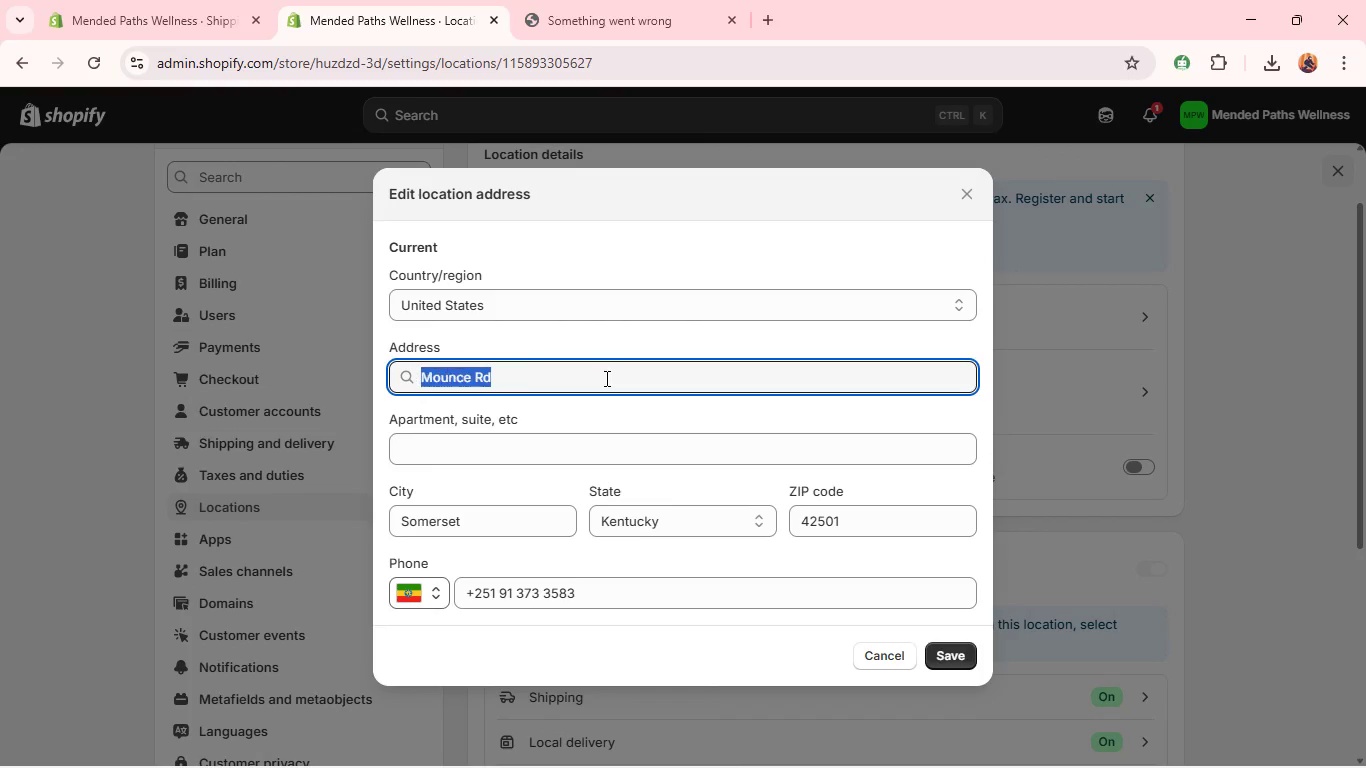 
triple_click([605, 378])
 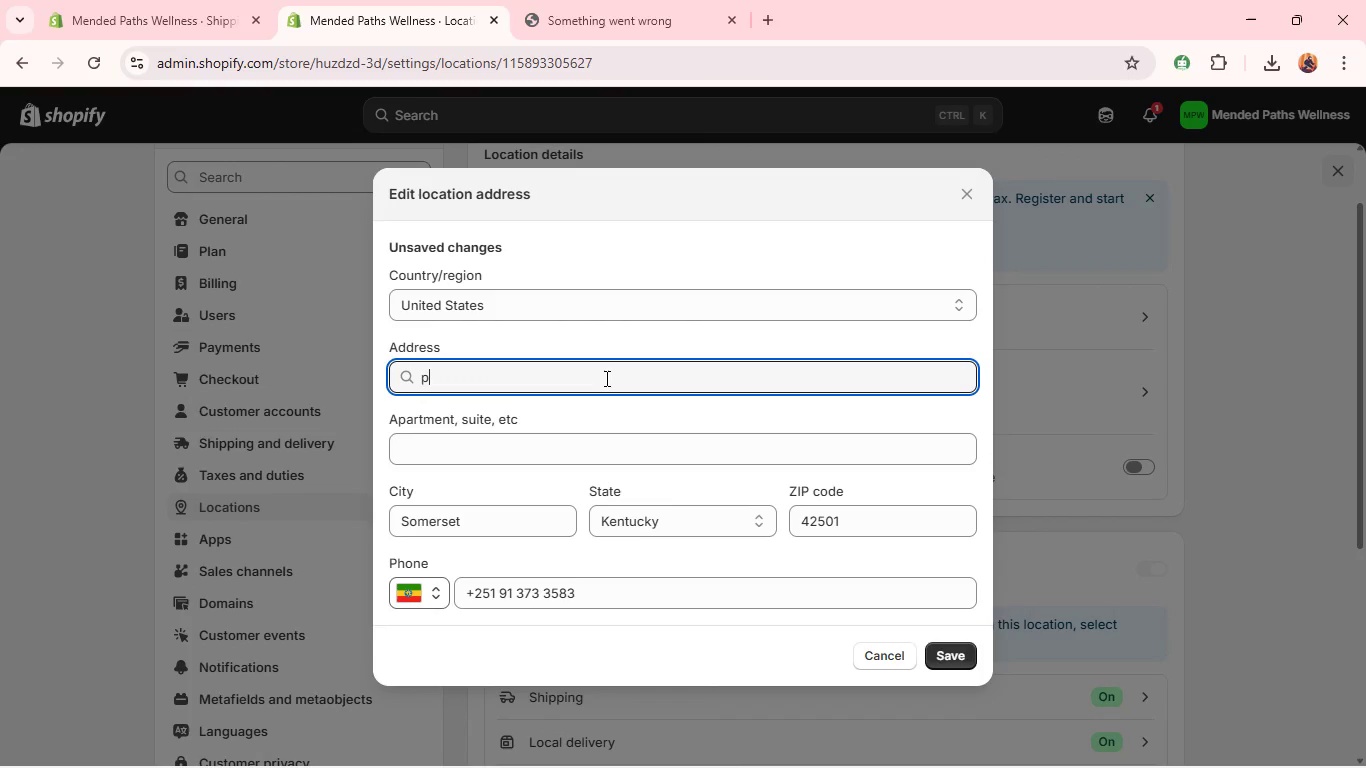 
type(port;)
key(Backspace)
type(lan)
 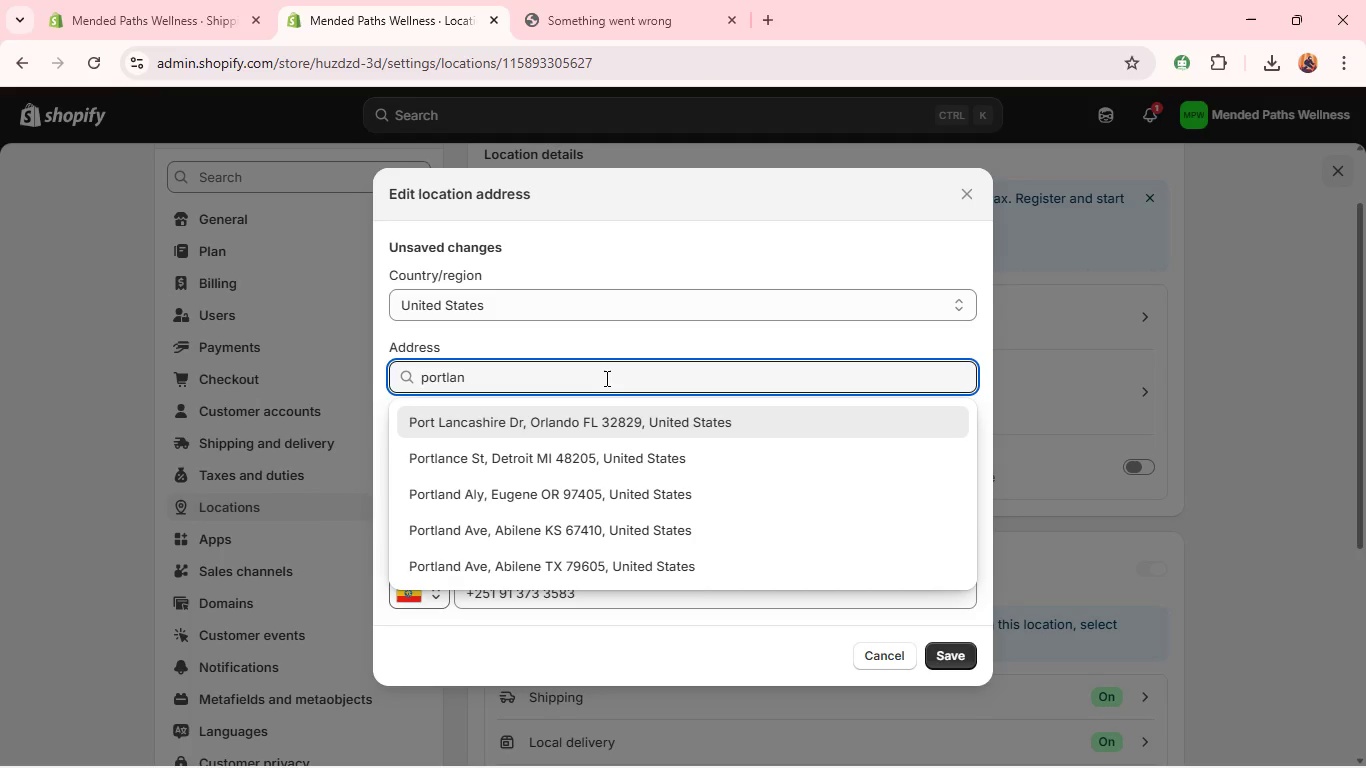 
wait(6.28)
 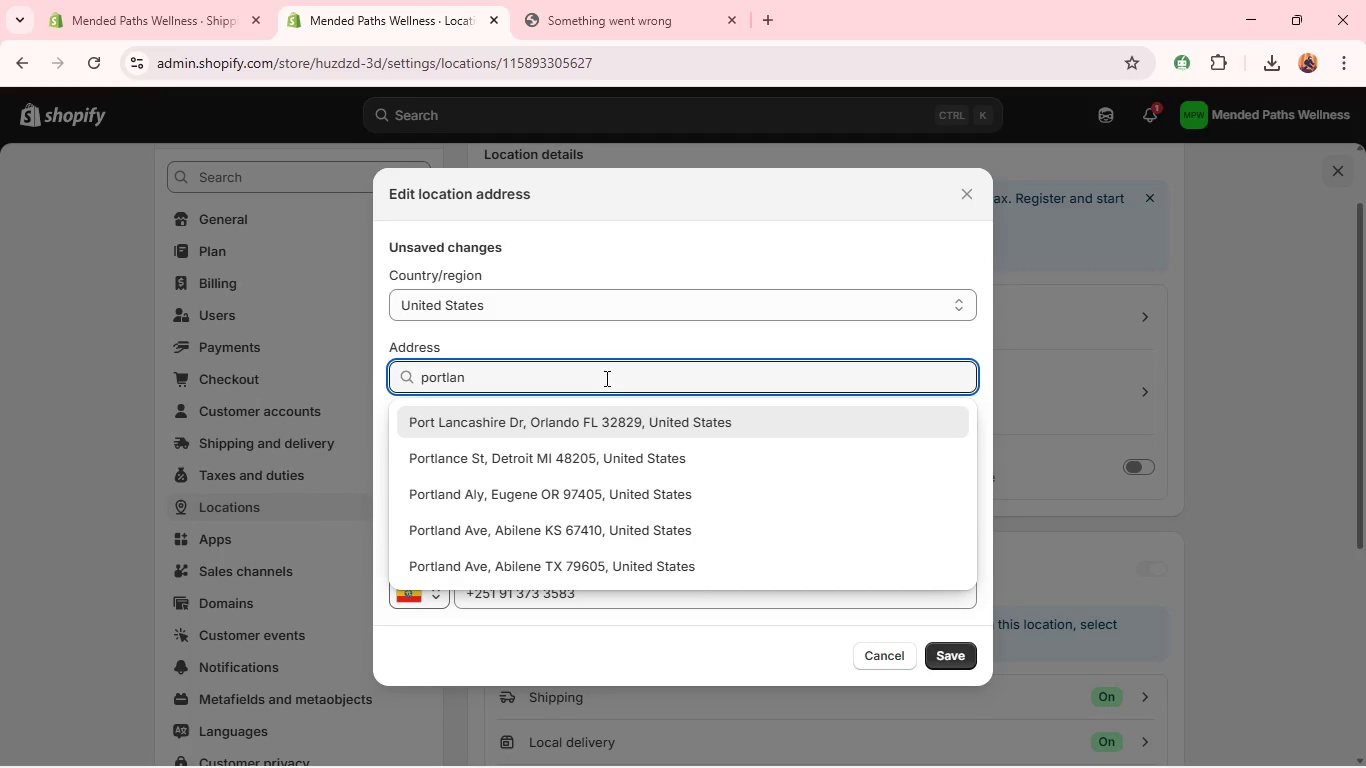 
type(, )
key(Backspace)
key(Backspace)
type(d, ore)
 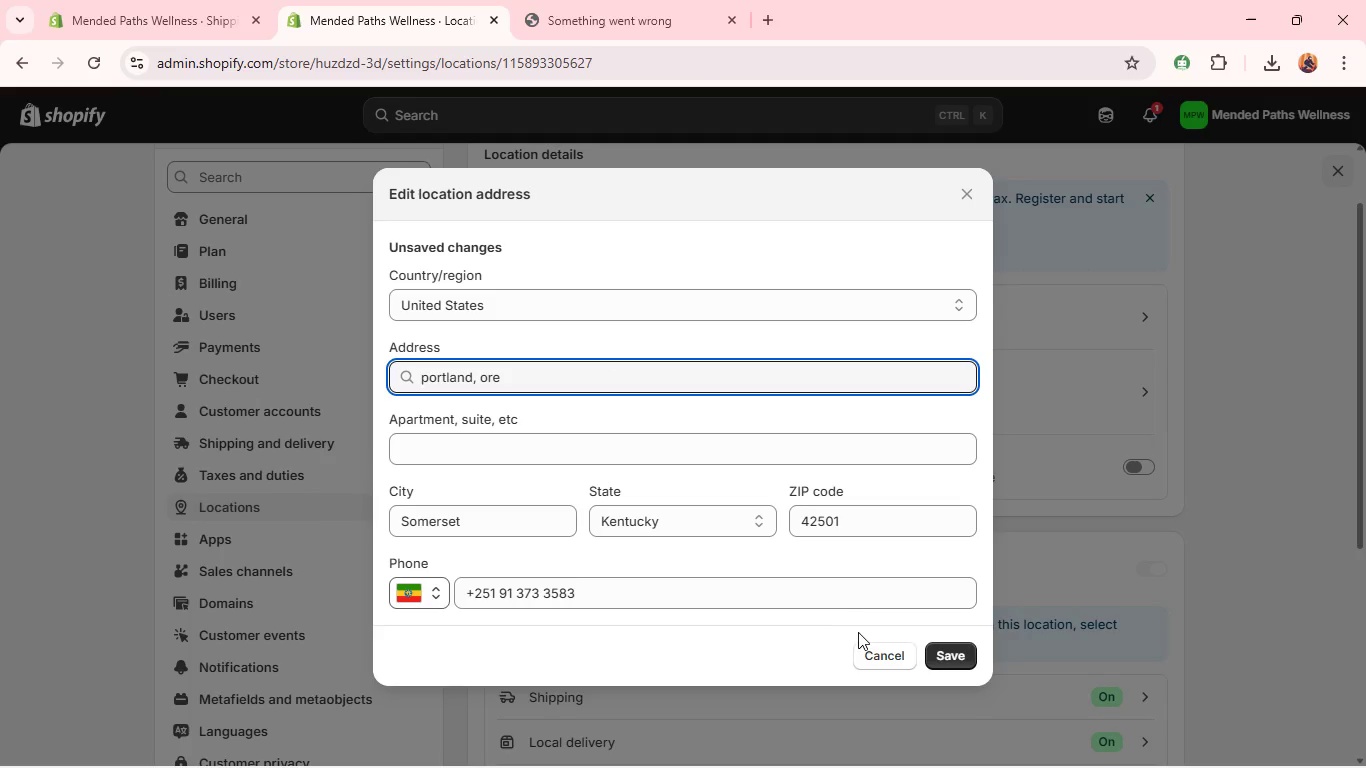 
left_click([873, 659])
 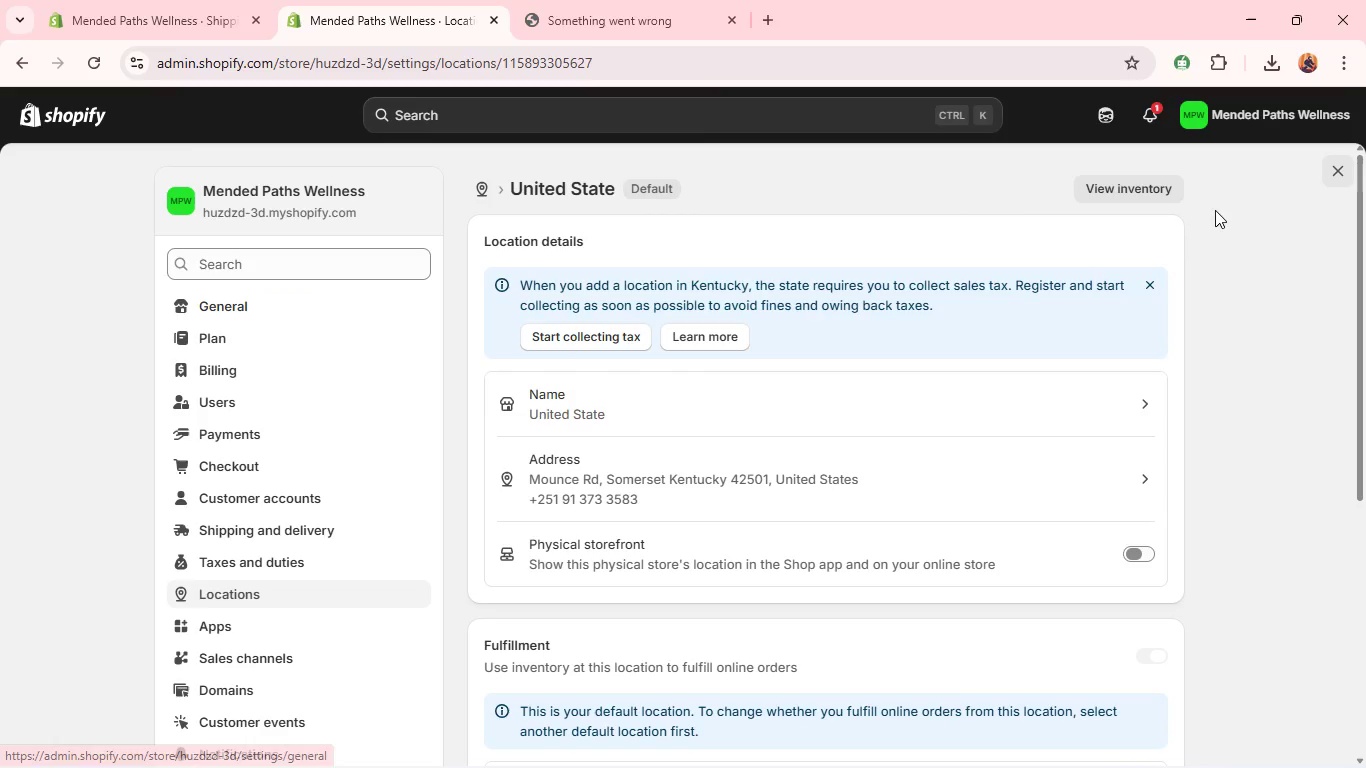 
left_click([1327, 171])
 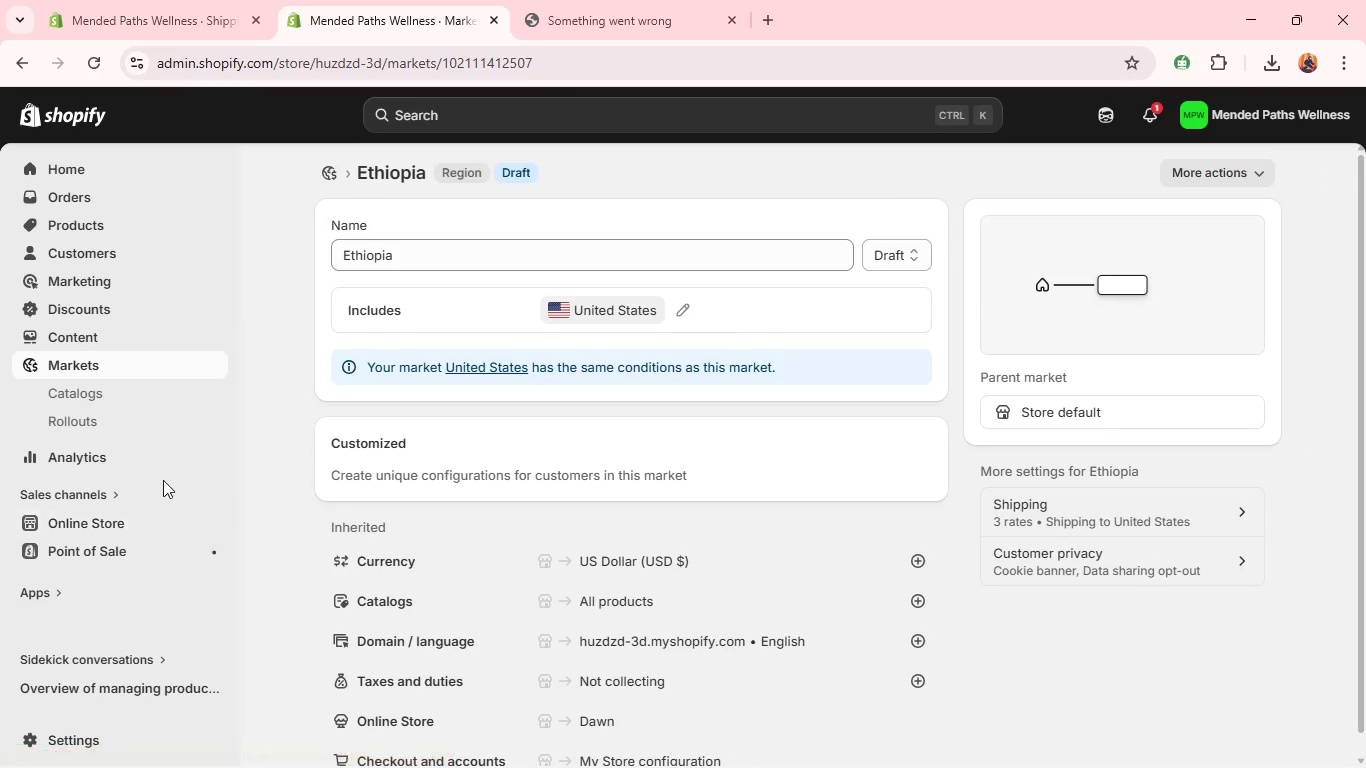 
left_click([118, 525])
 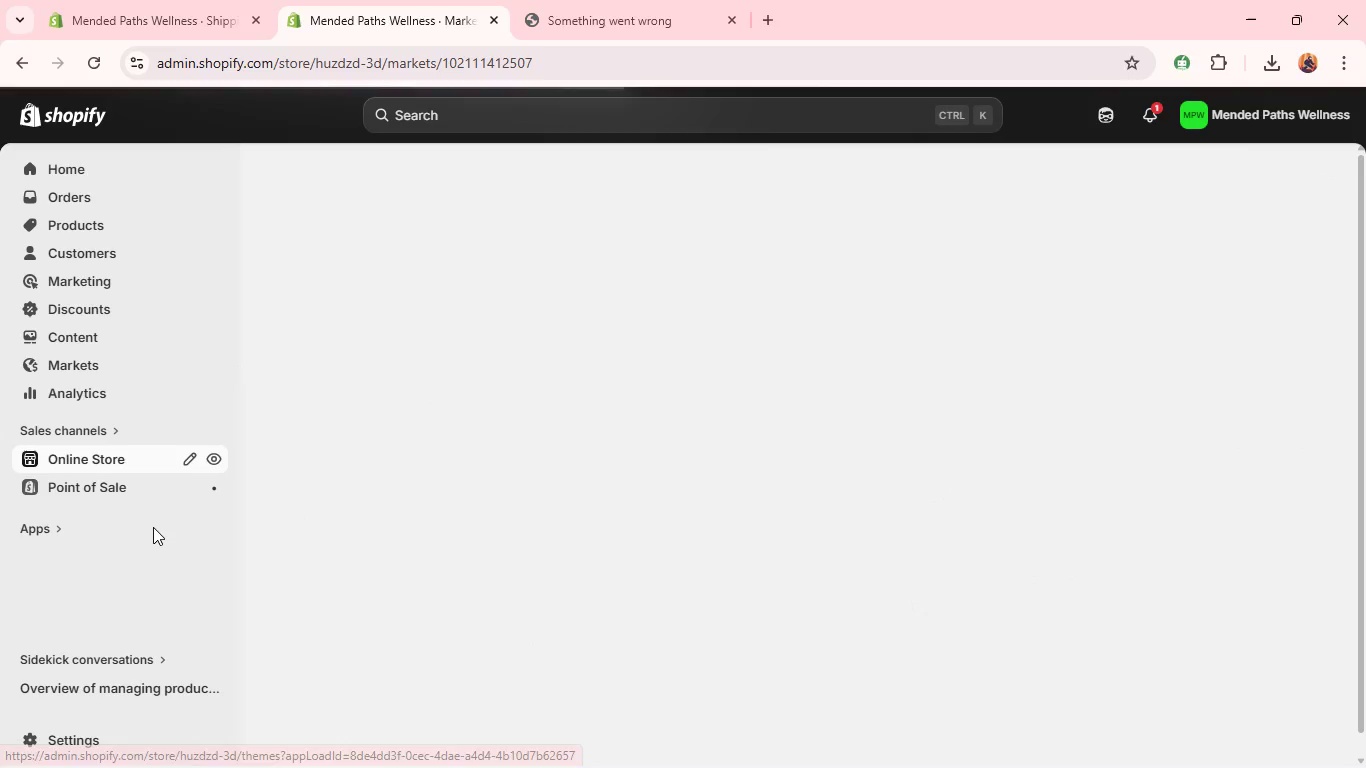 
key(Alt+Tab)
 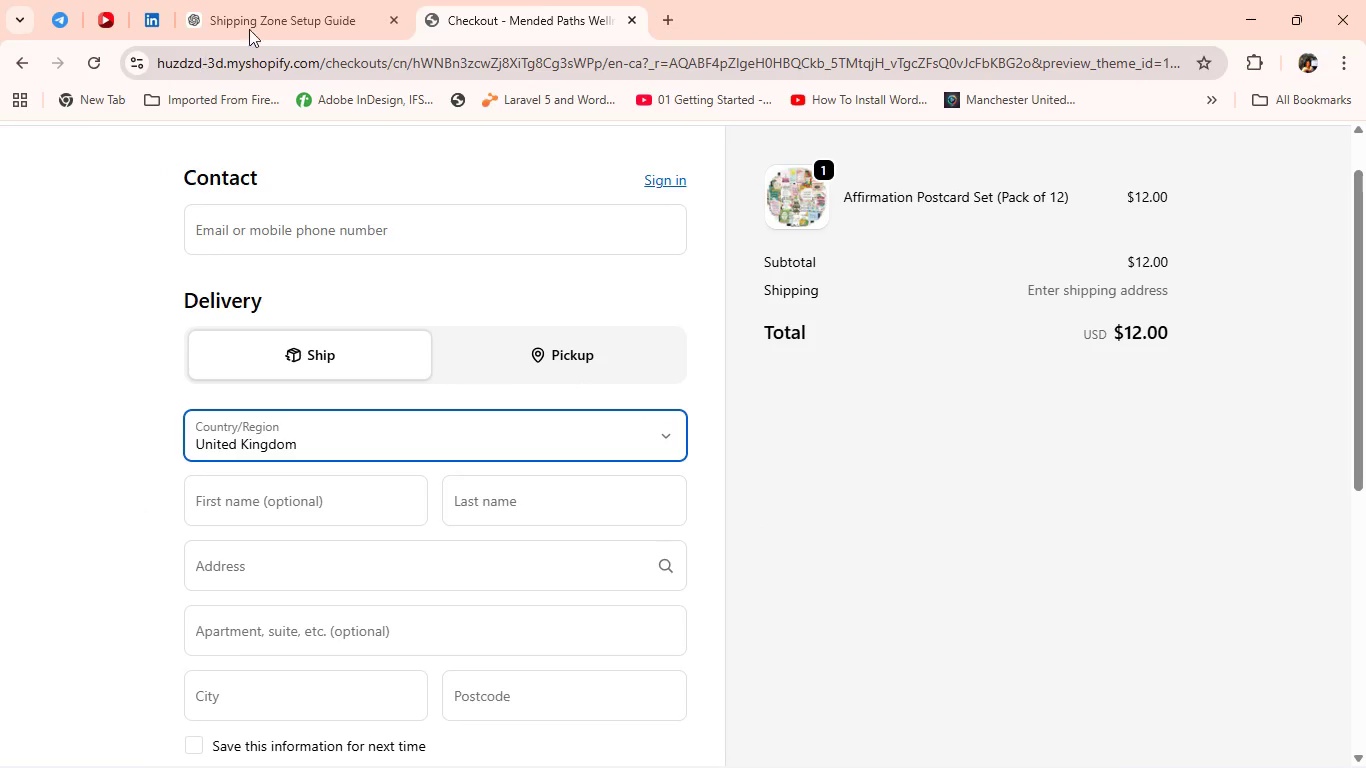 
left_click([285, 8])
 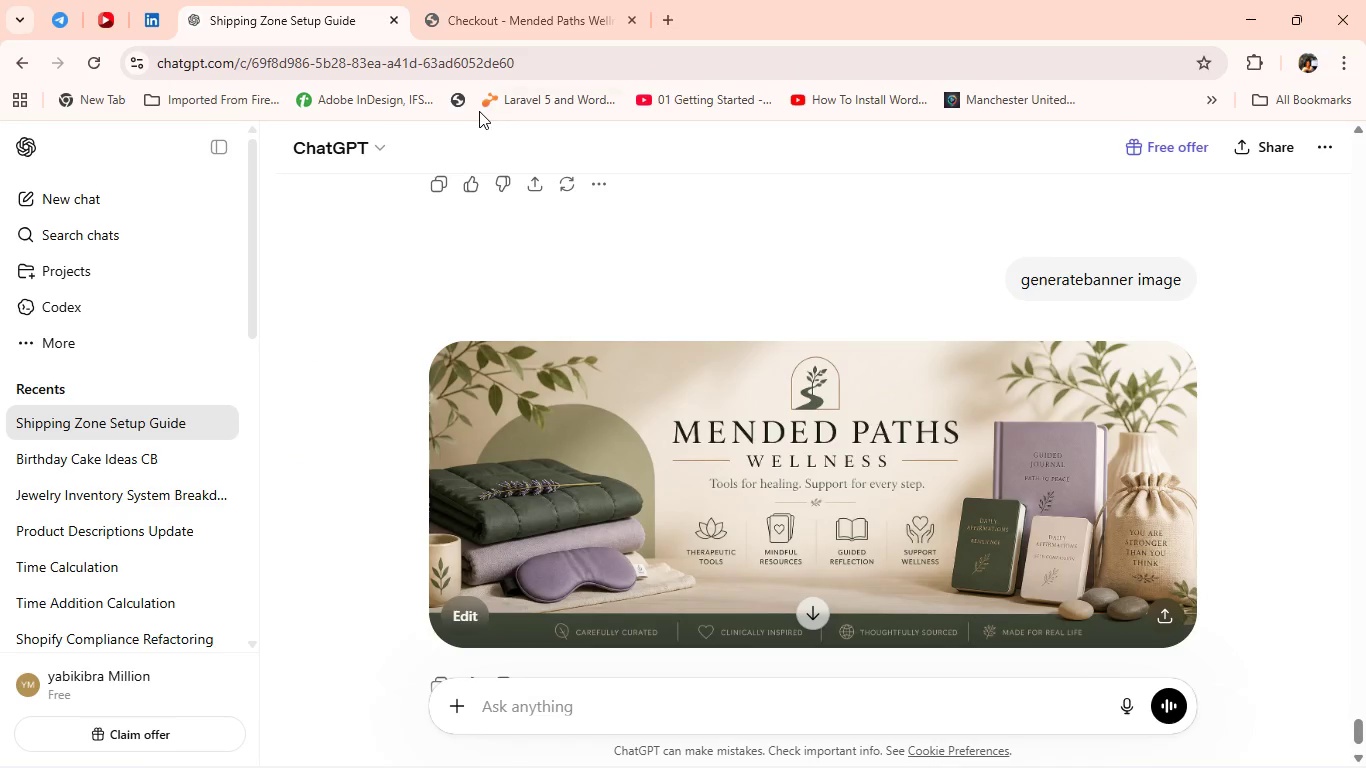 
left_click([941, 449])
 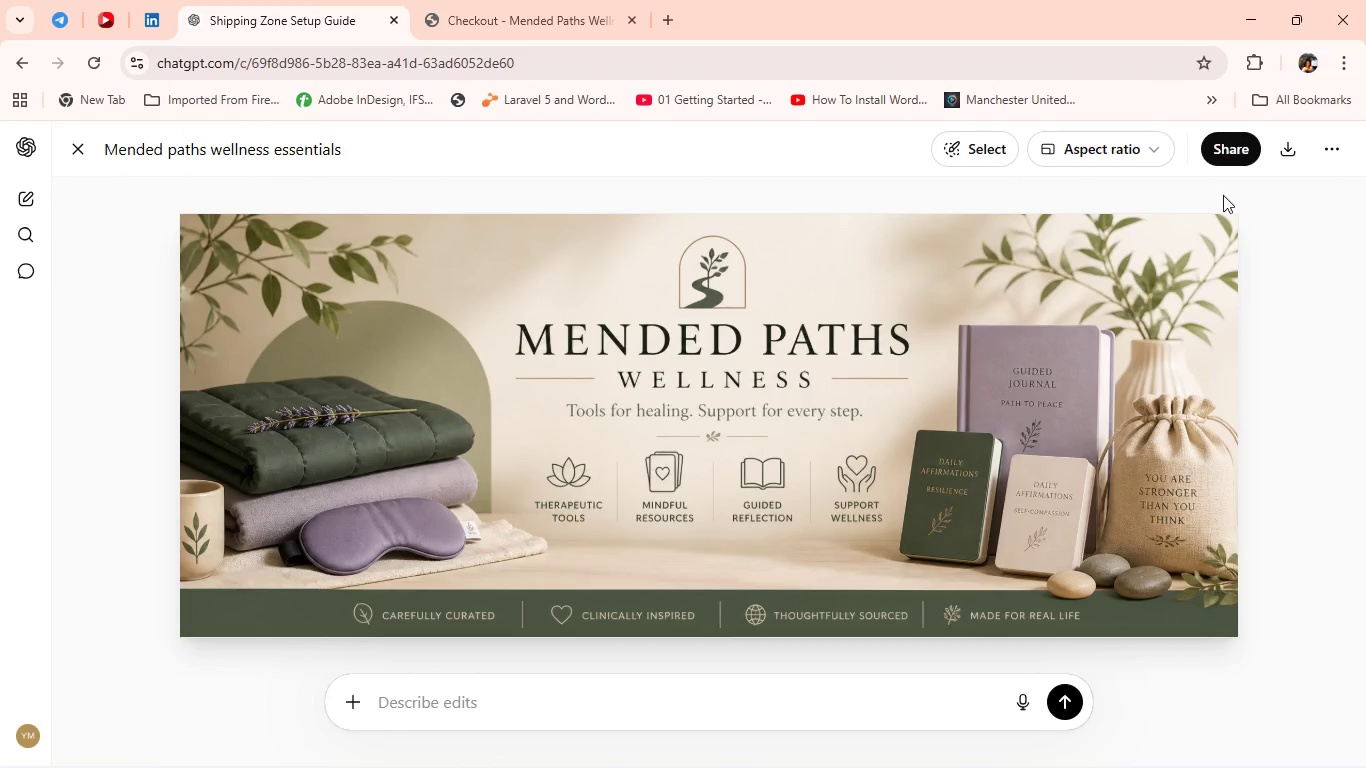 
left_click([1286, 155])
 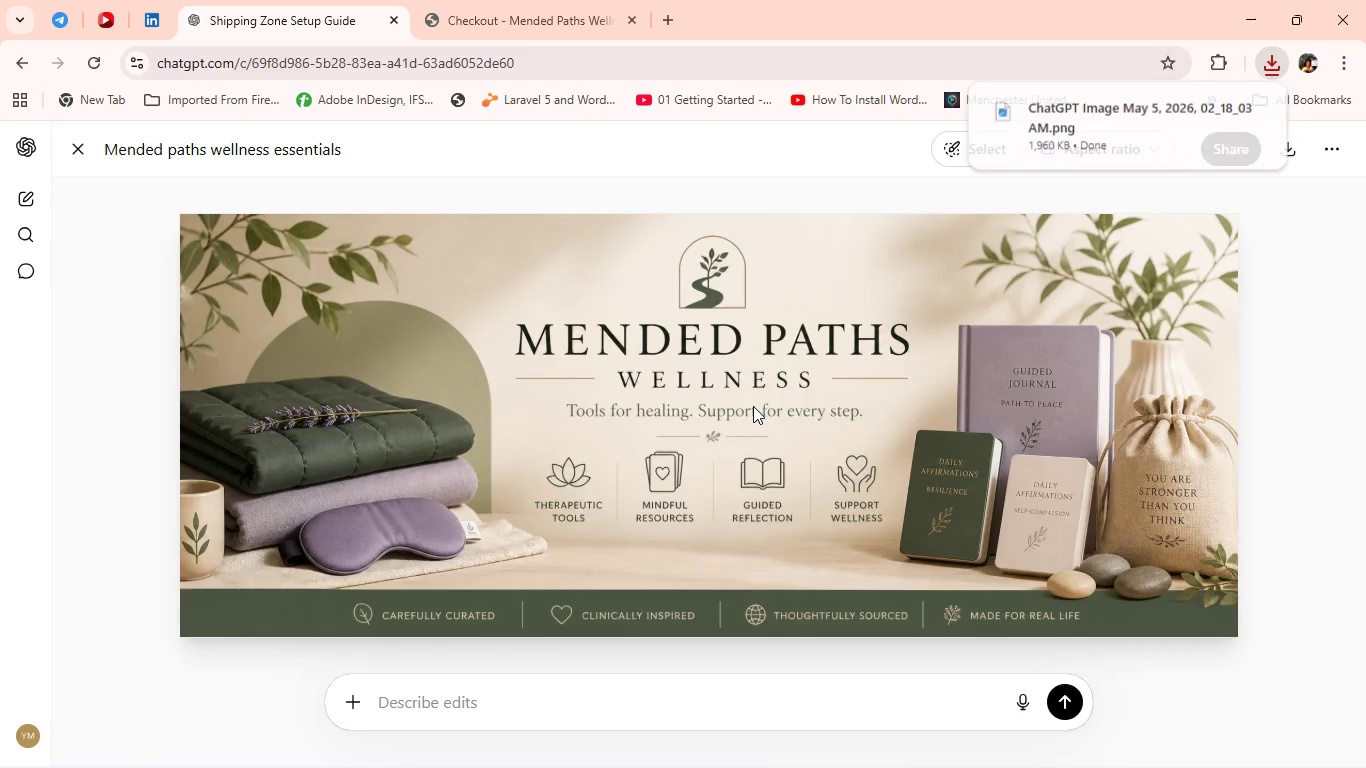 
hold_key(key=AltLeft, duration=0.44)
 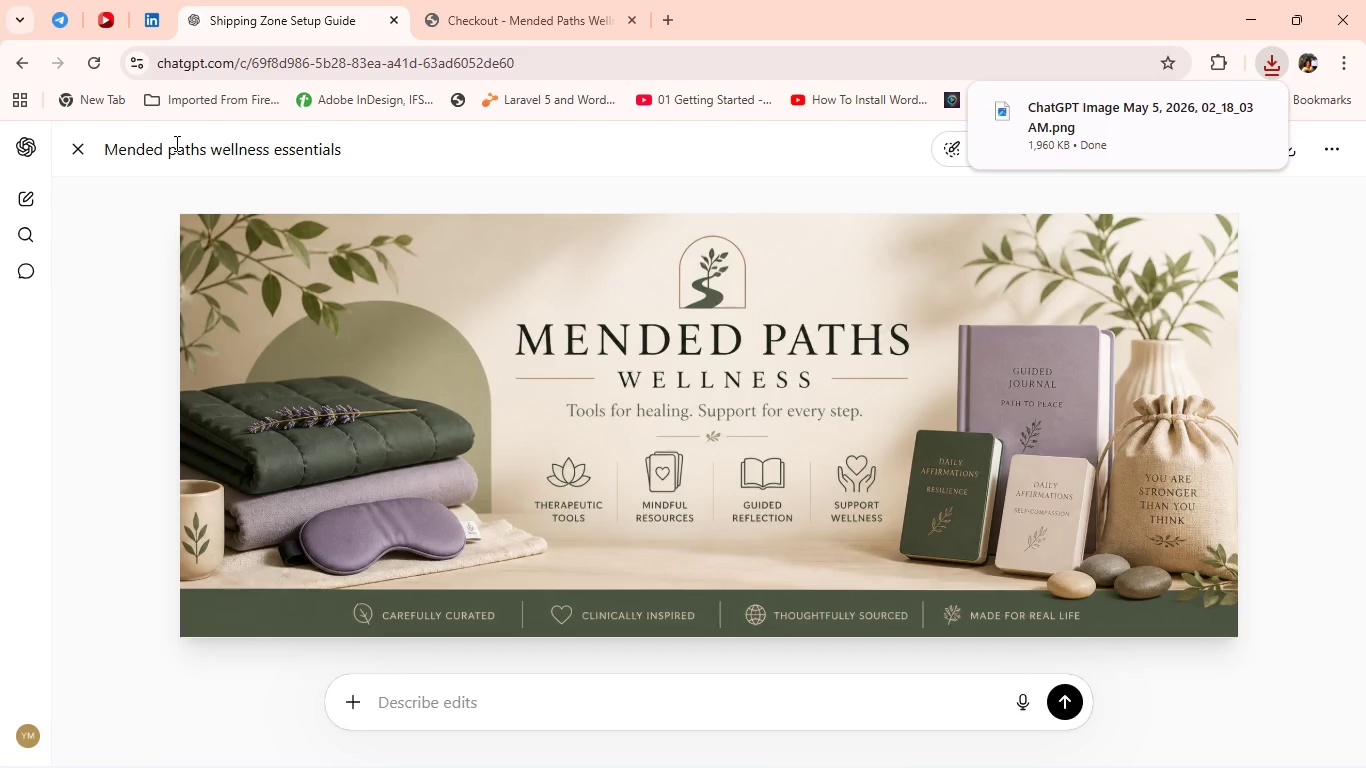 
double_click([175, 143])
 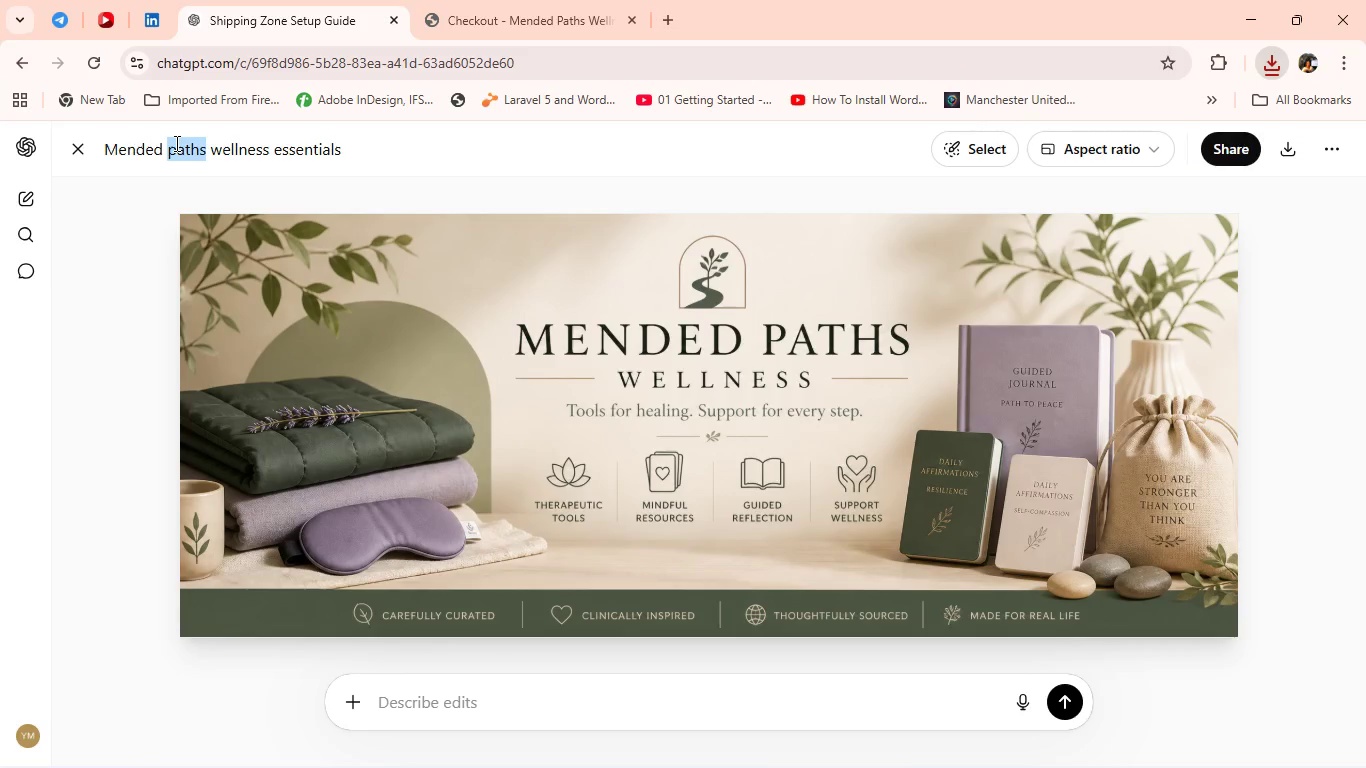 
triple_click([175, 143])
 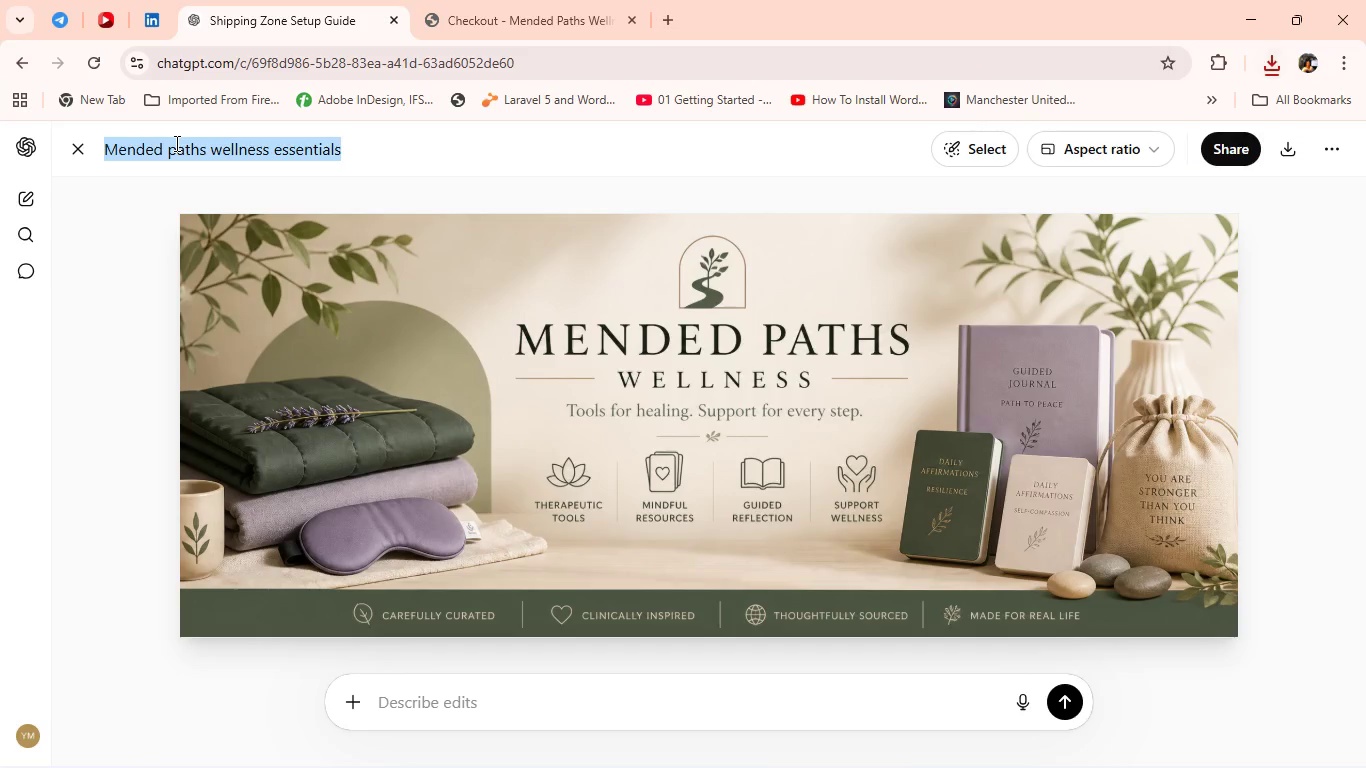 
key(Control+C)
 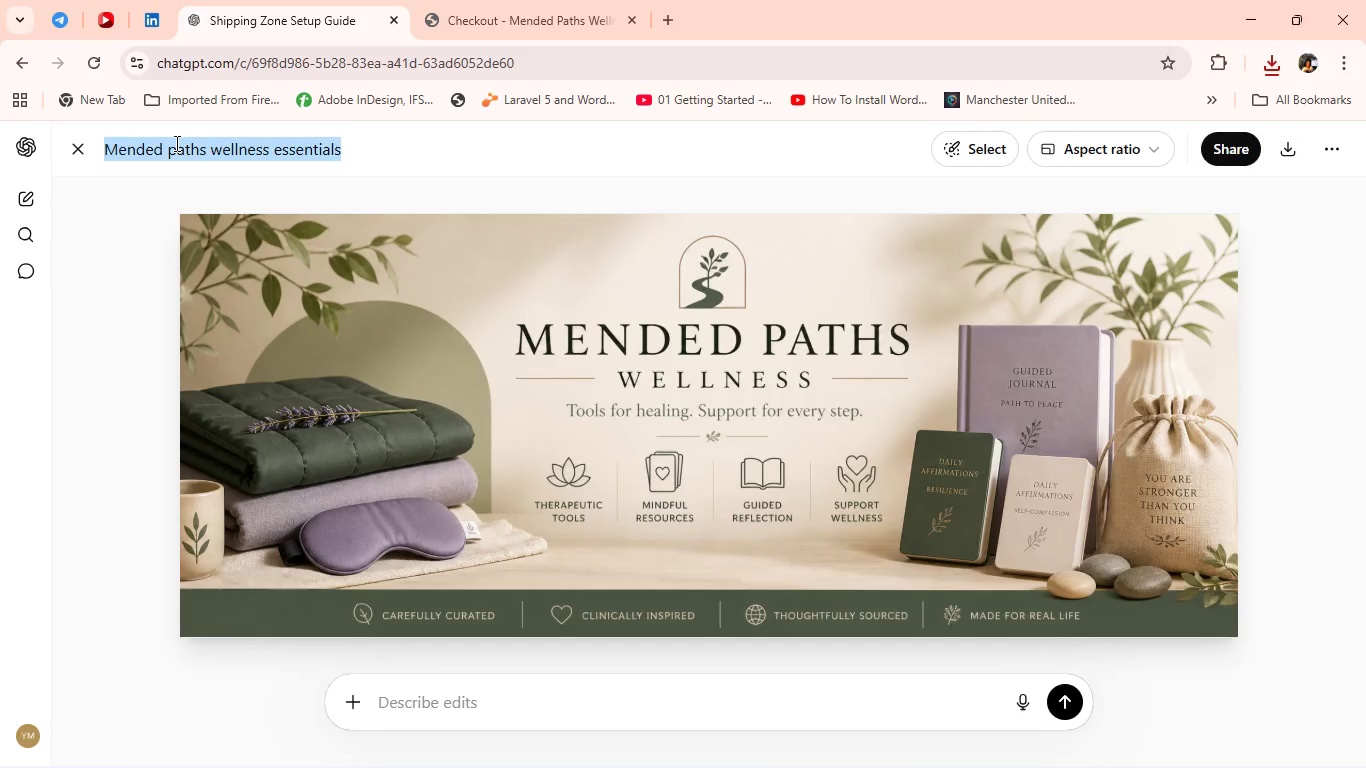 
key(Alt+AltLeft)
 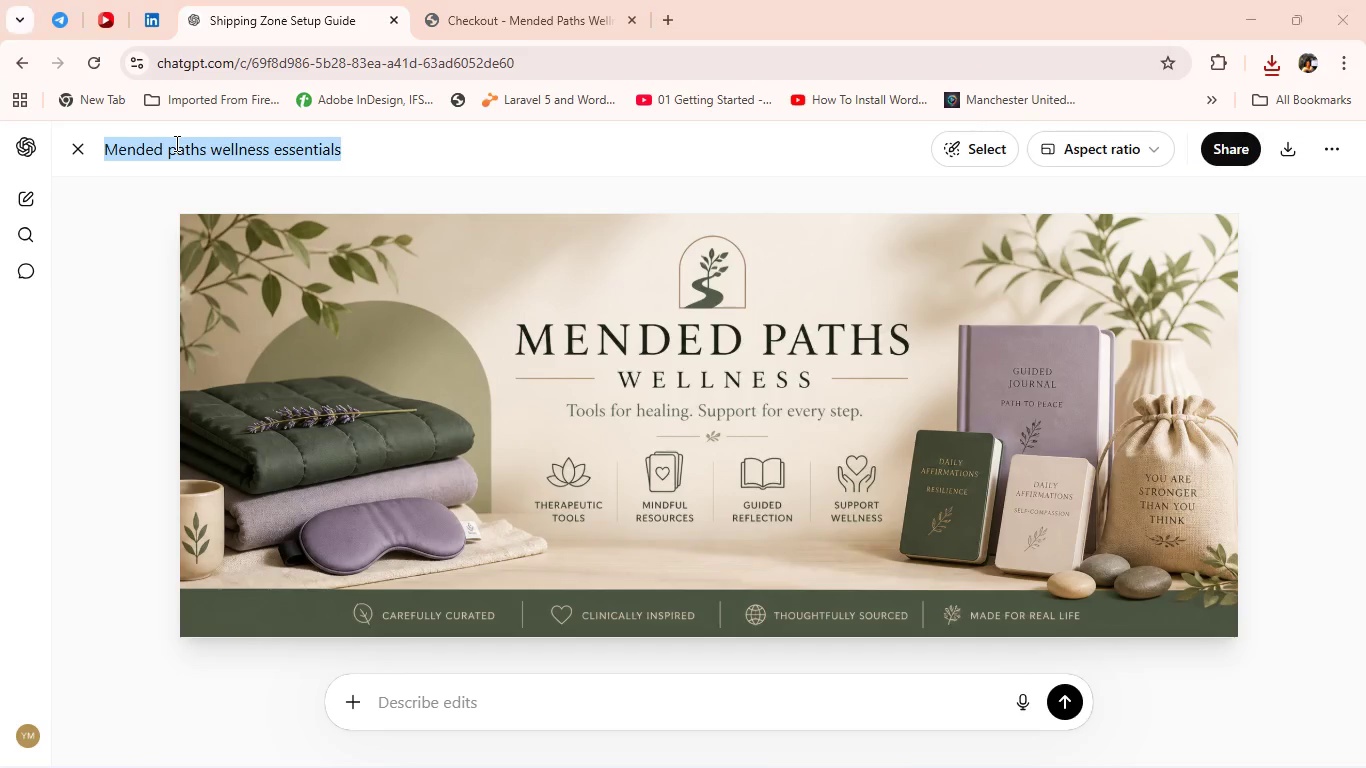 
key(Alt+Tab)
 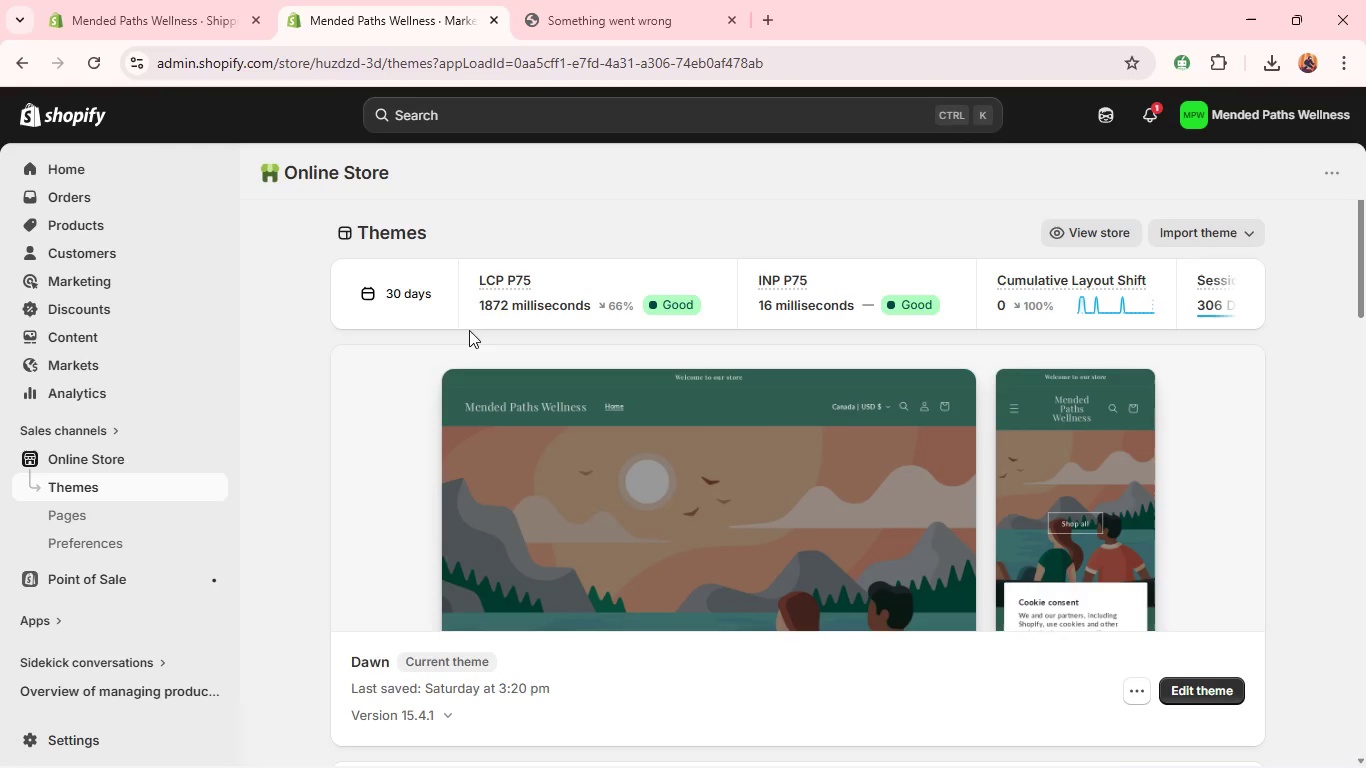 
left_click([768, 435])
 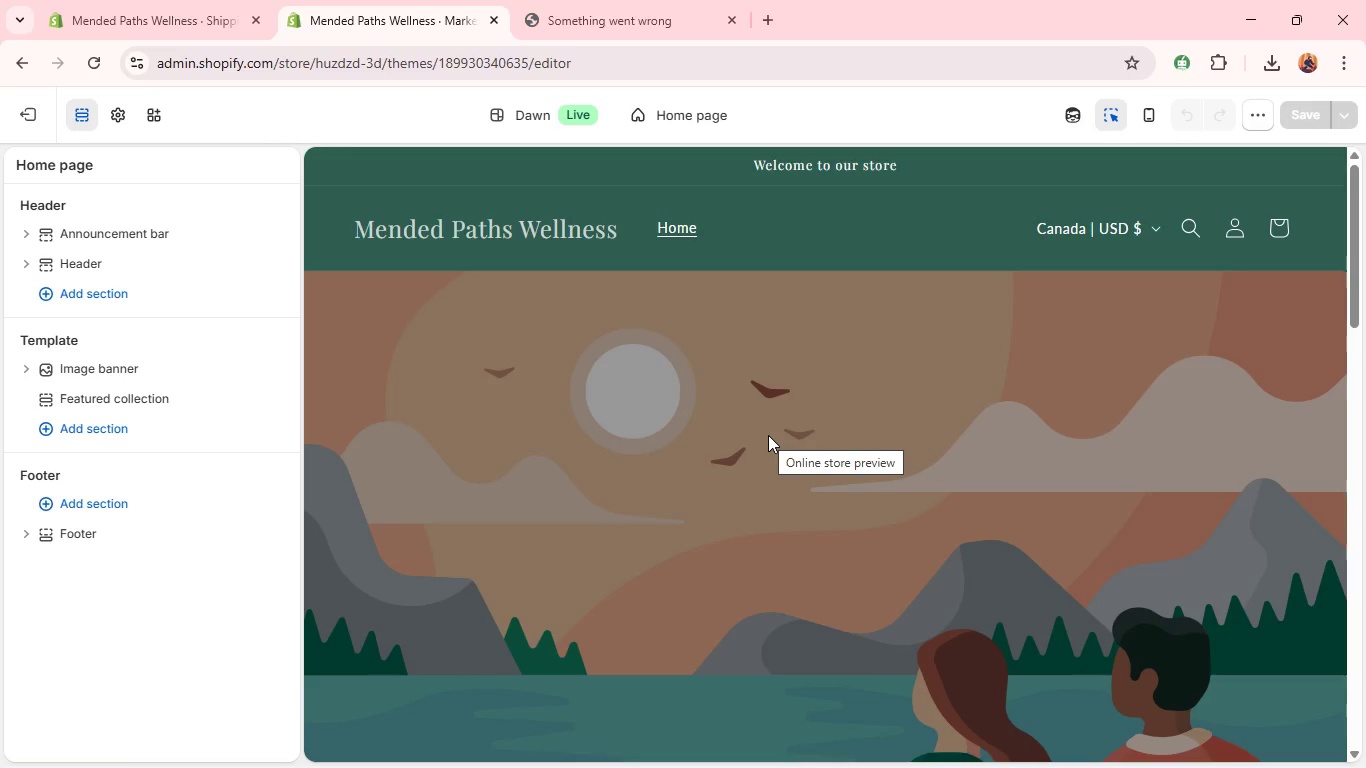 
wait(15.22)
 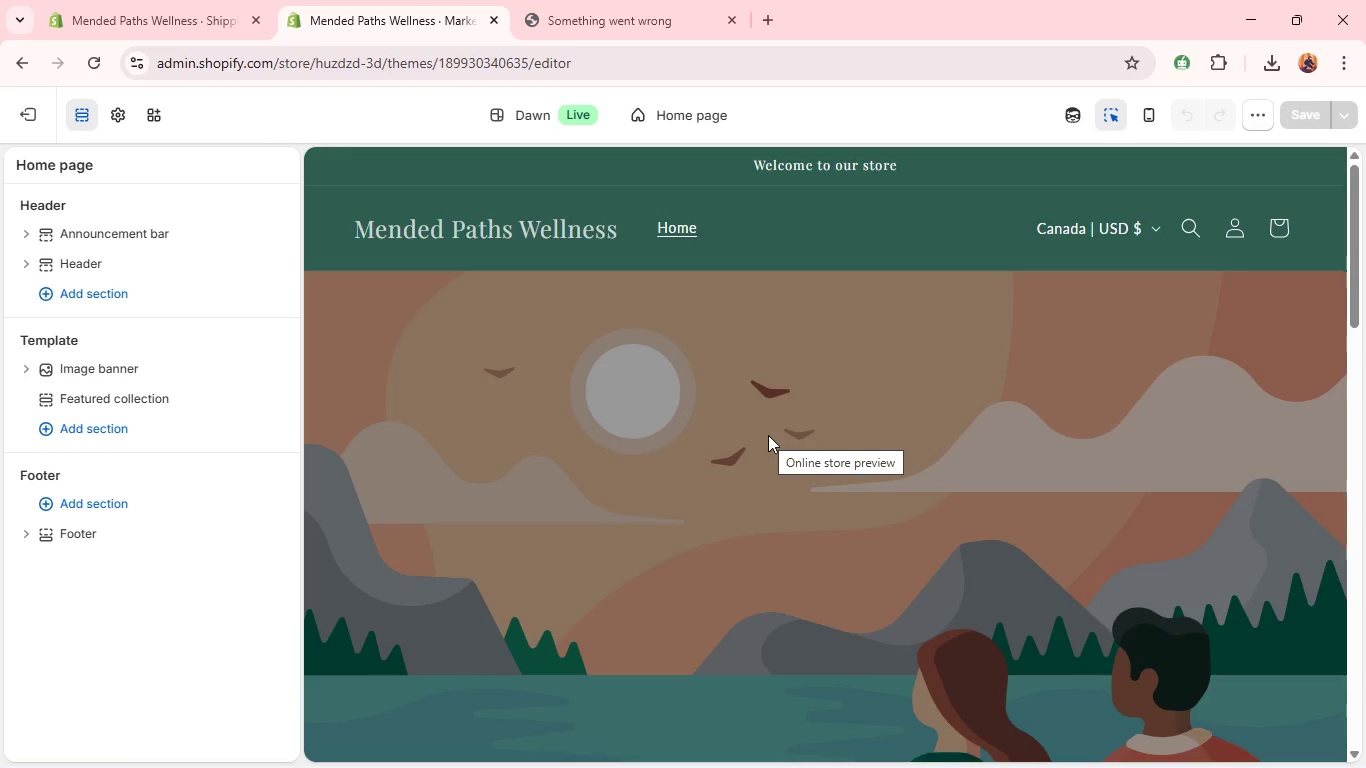 
left_click([768, 435])
 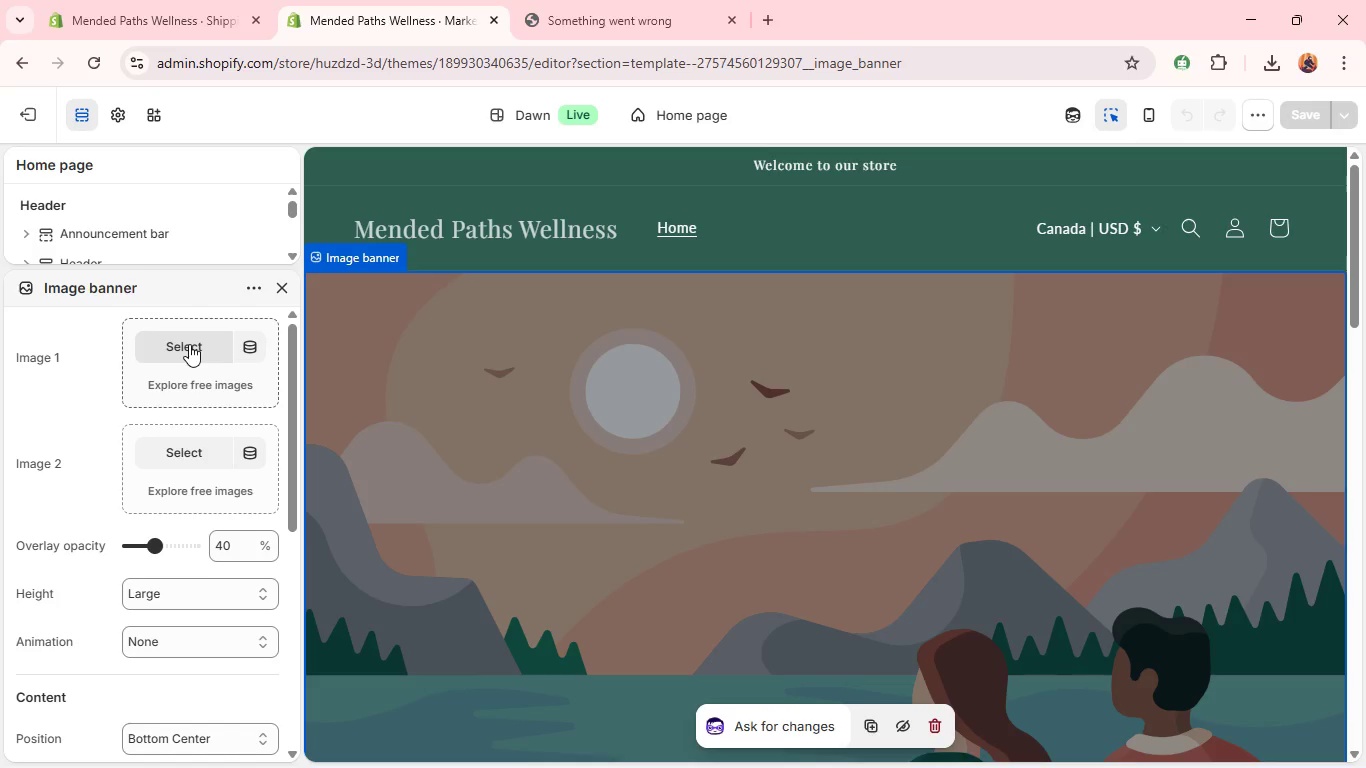 
wait(5.27)
 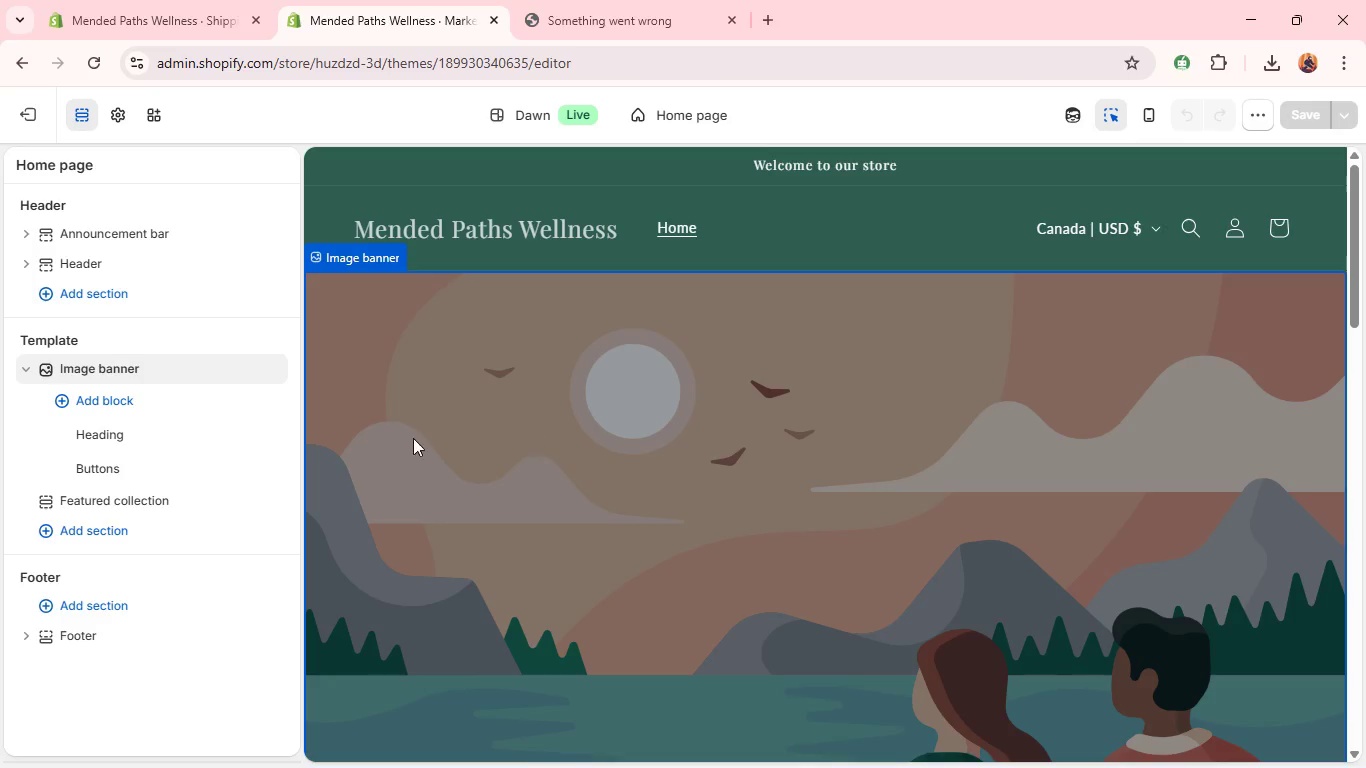 
left_click([189, 344])
 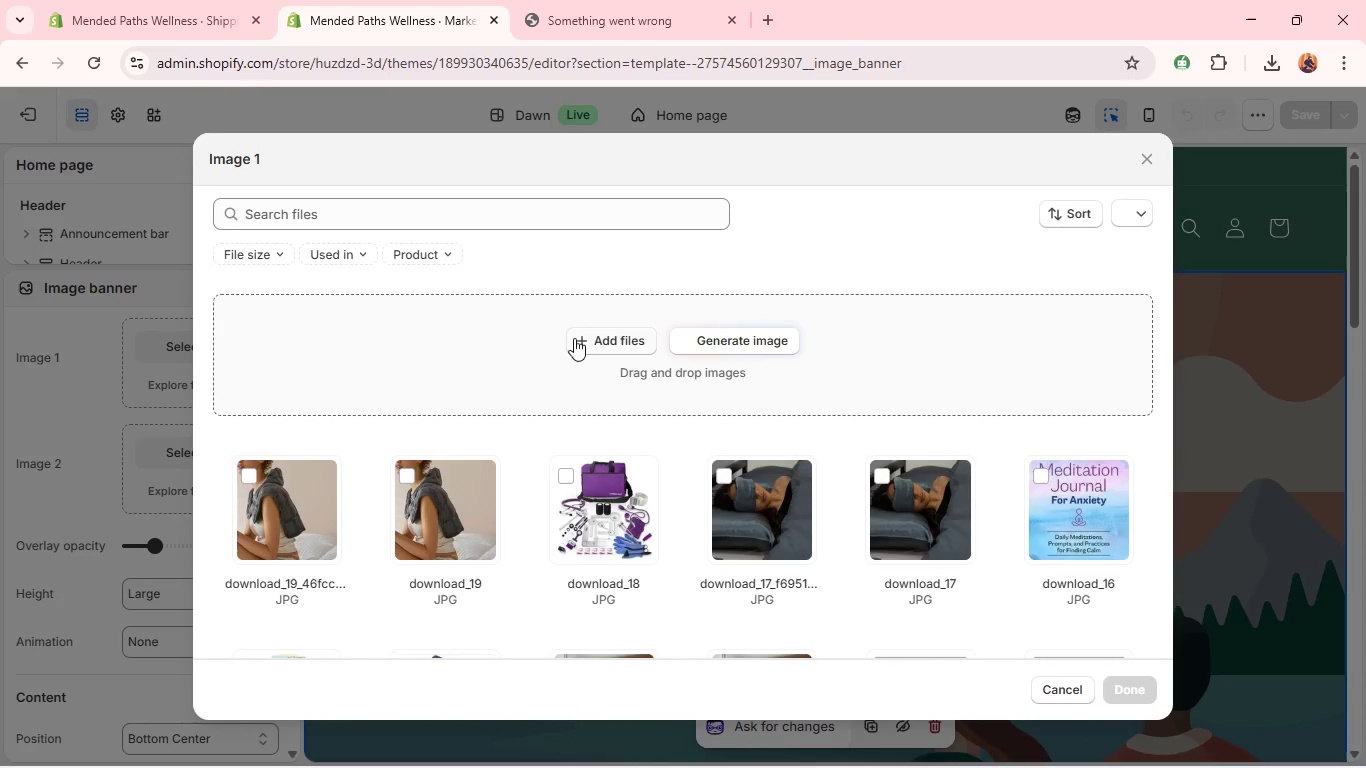 
left_click([593, 342])
 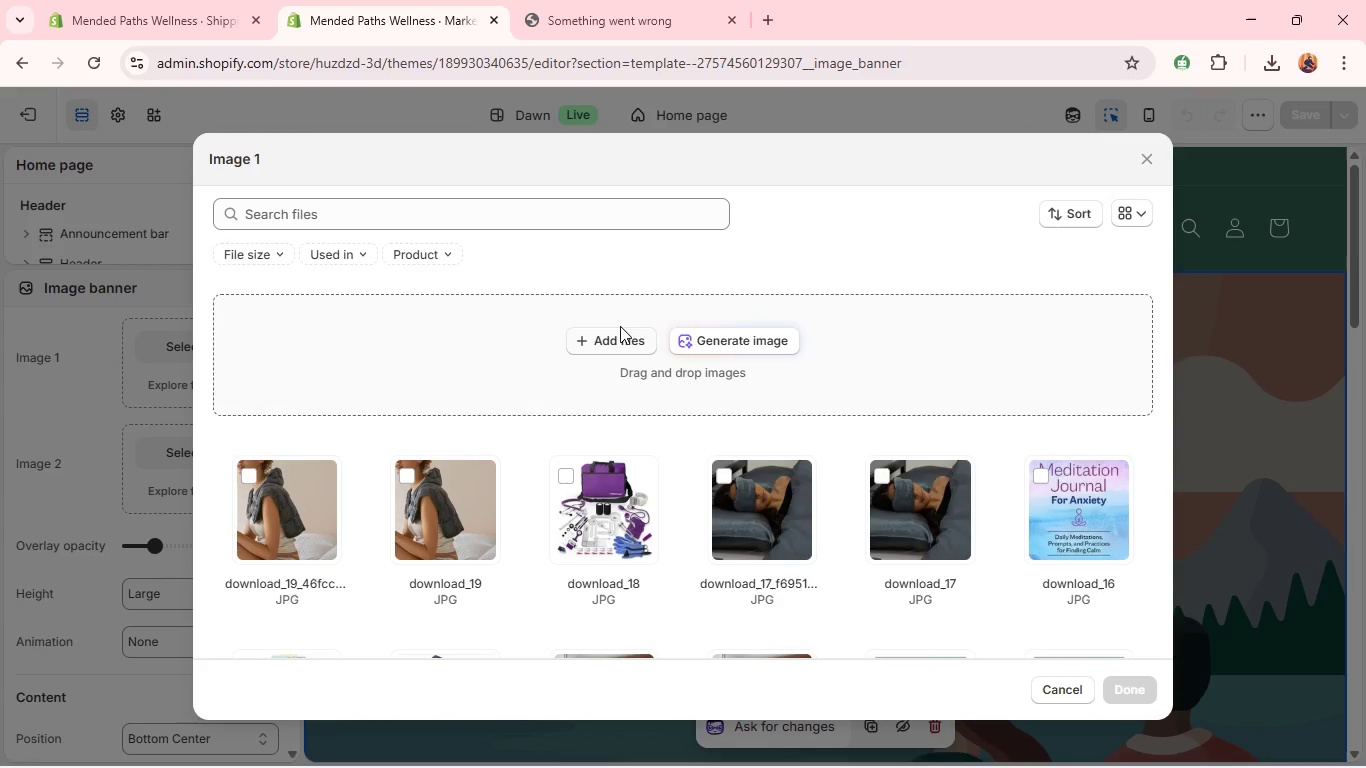 
wait(5.88)
 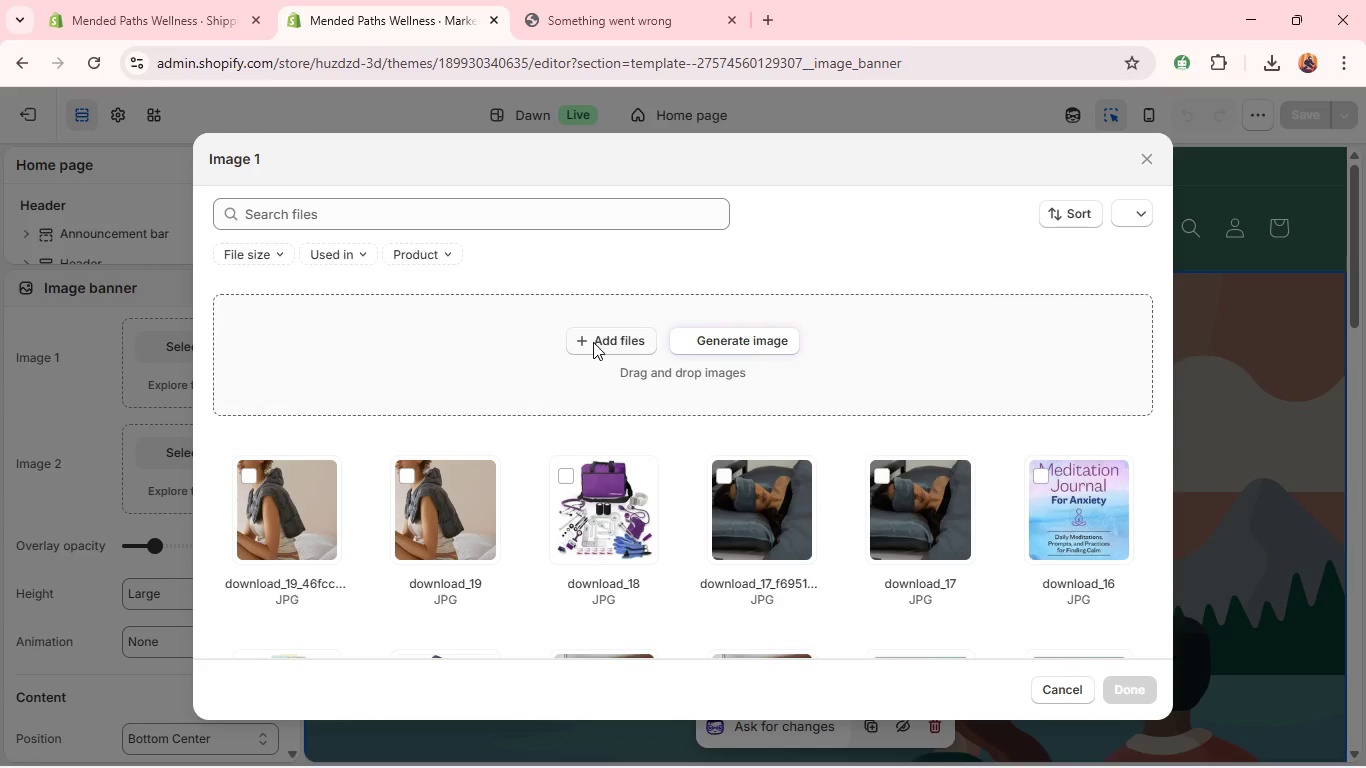 
left_click([618, 339])
 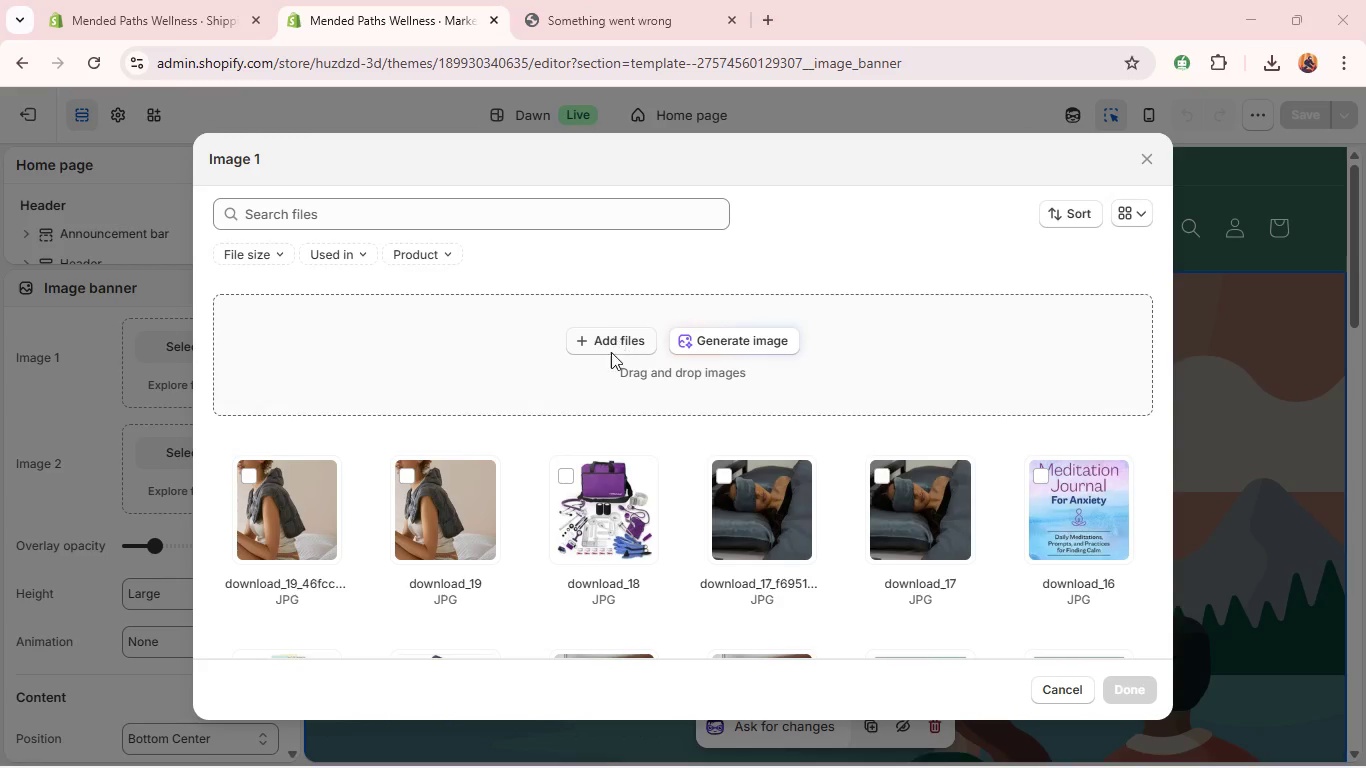 
wait(5.19)
 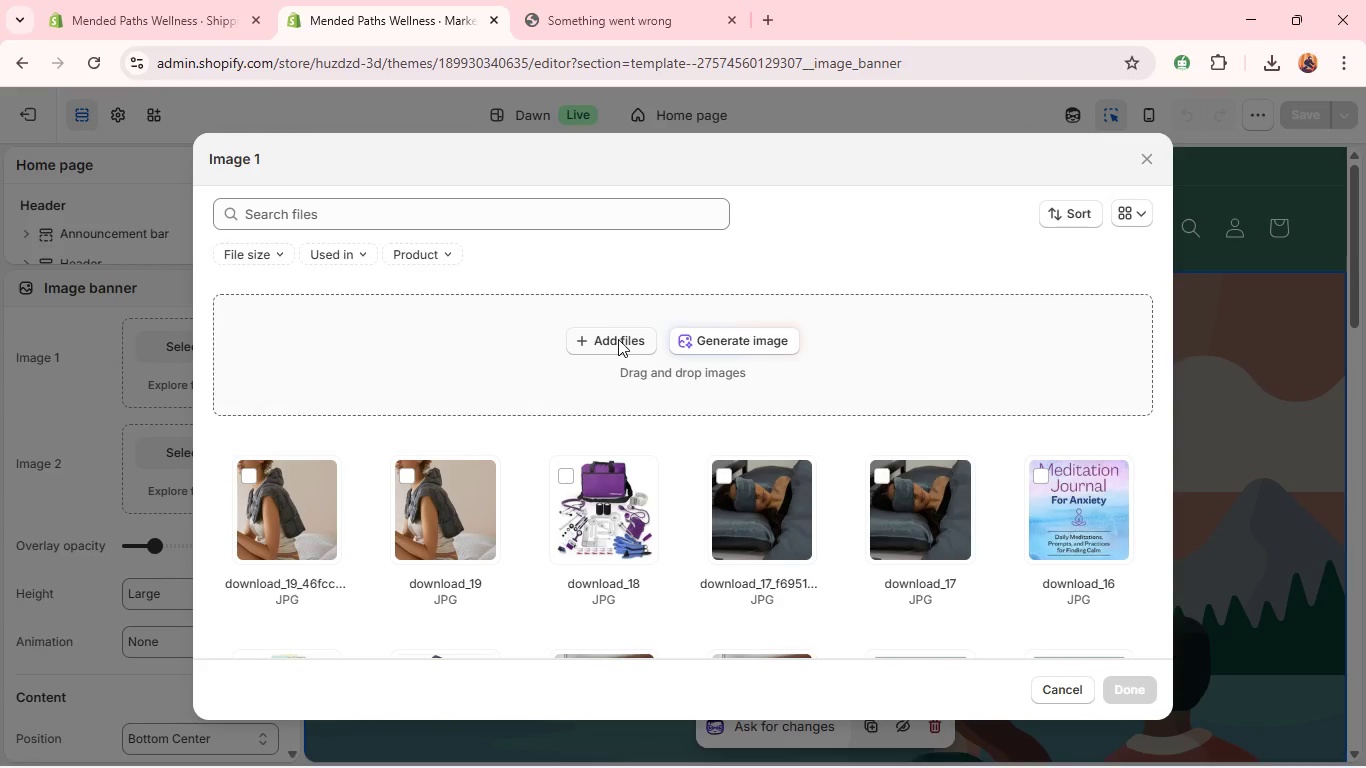 
left_click([616, 340])
 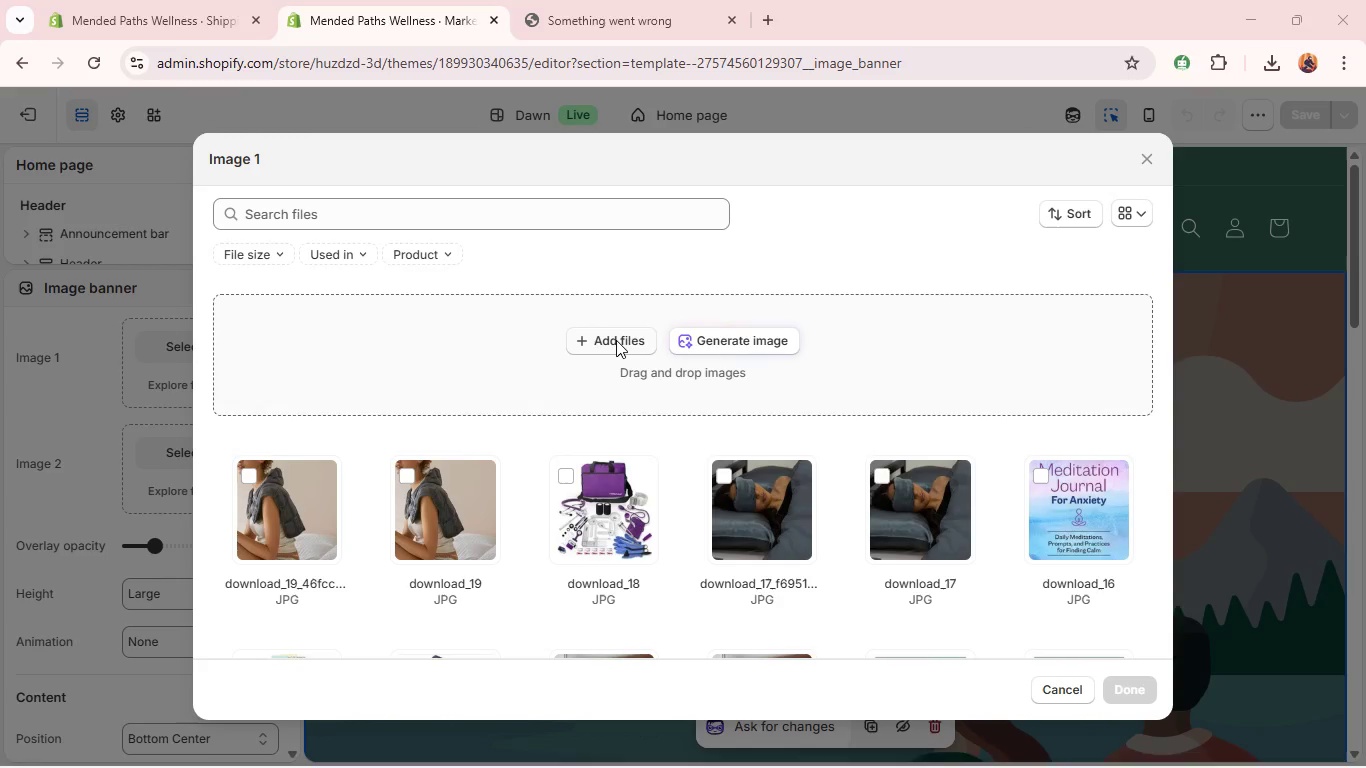 
wait(14.77)
 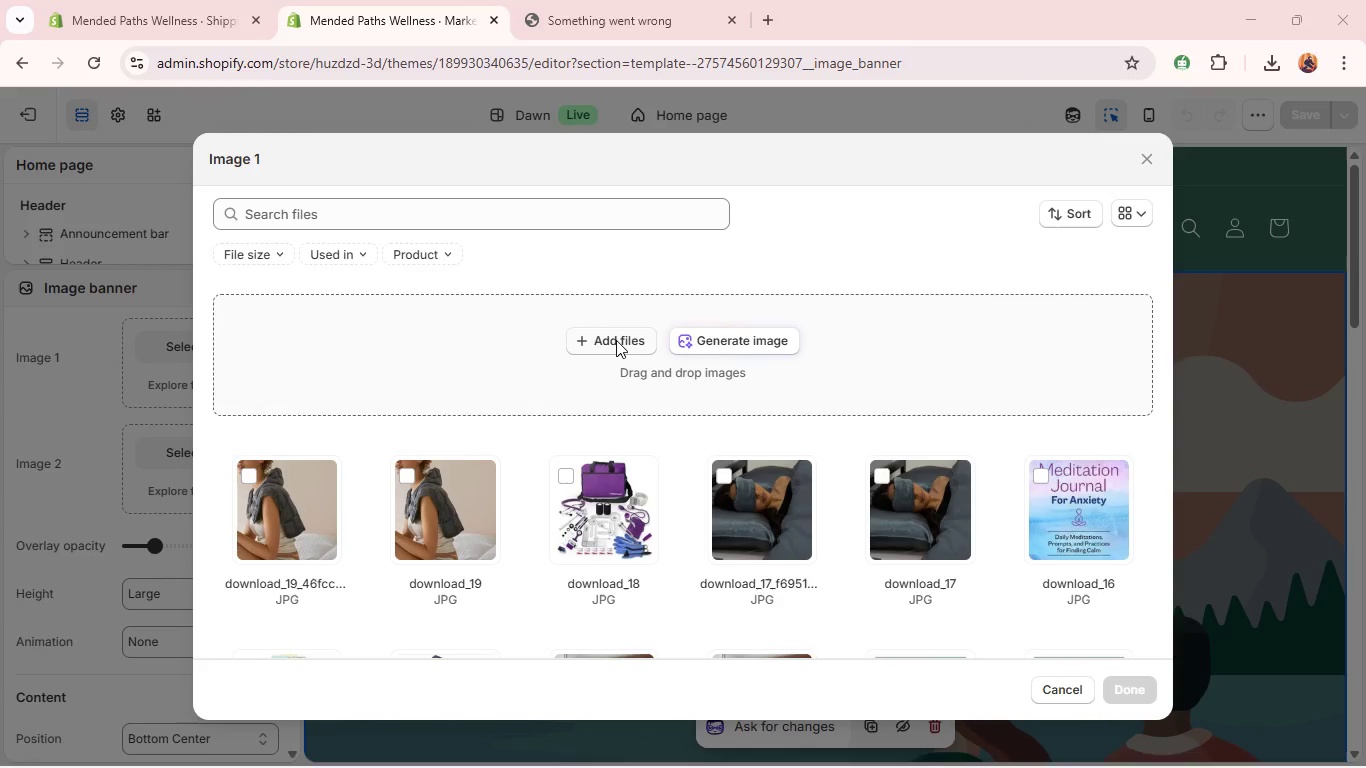 
left_click([269, 200])
 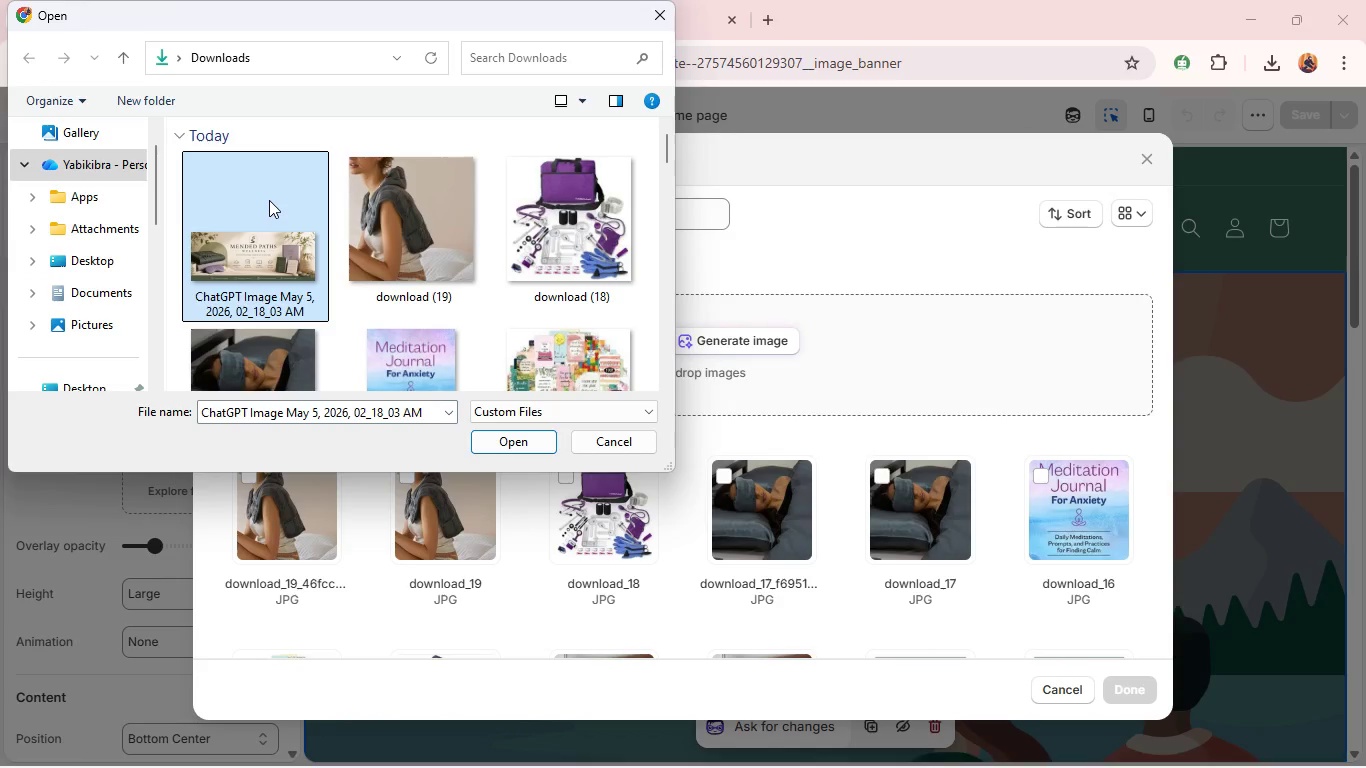 
key(Enter)
 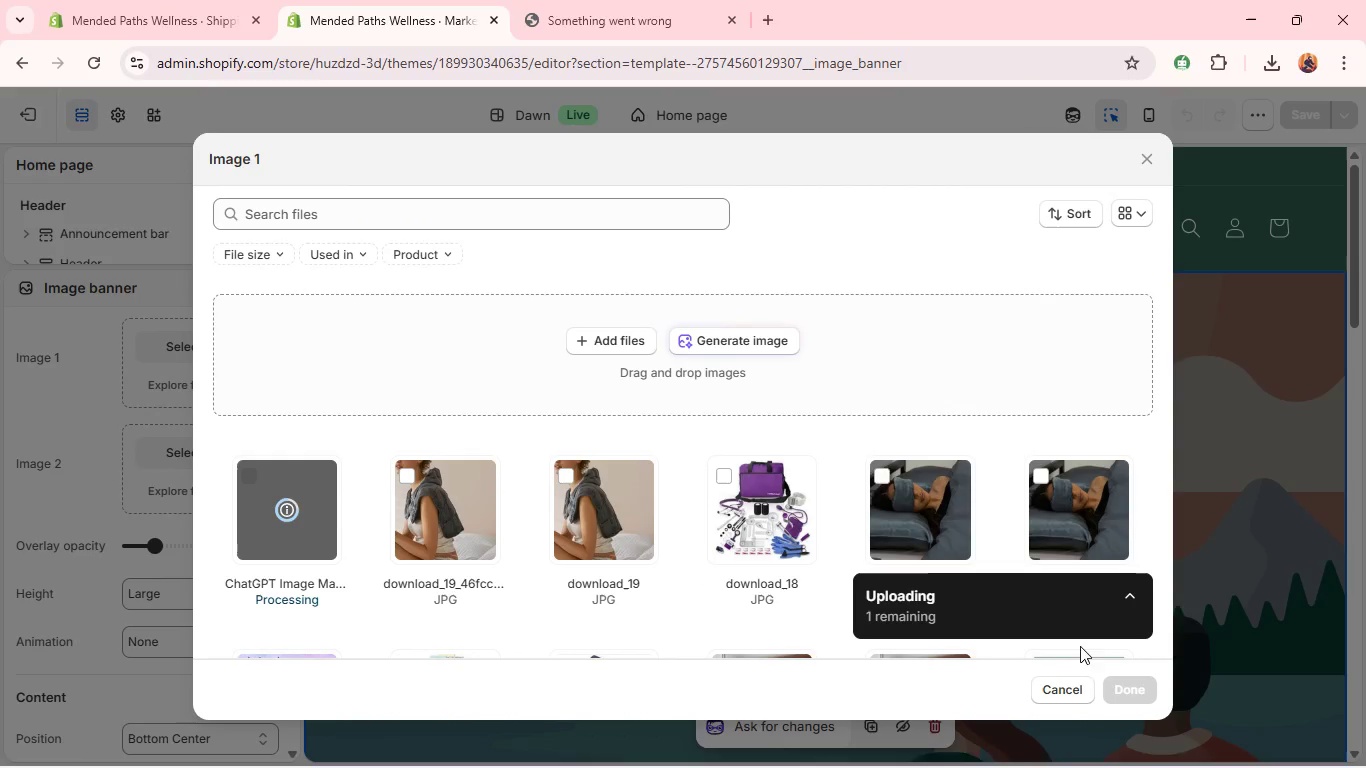 
wait(9.88)
 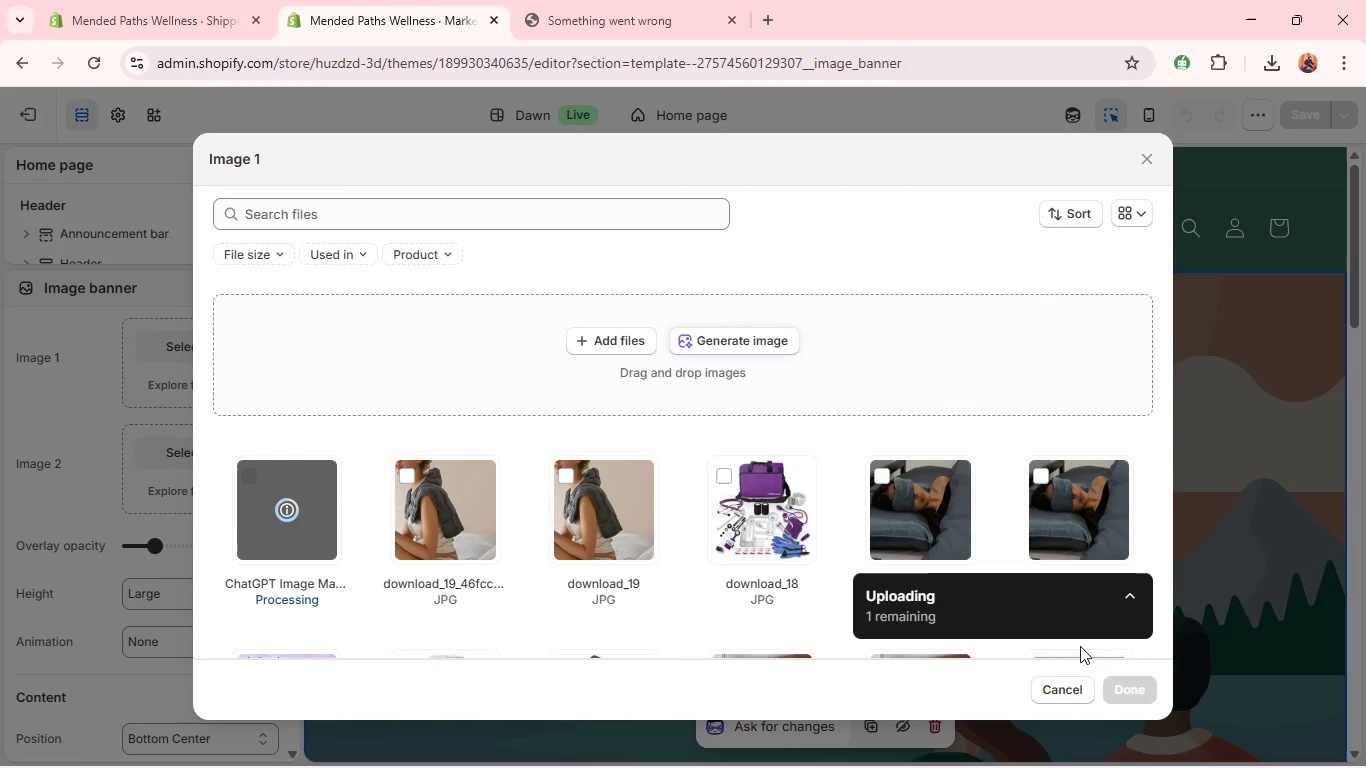 
left_click([1115, 683])
 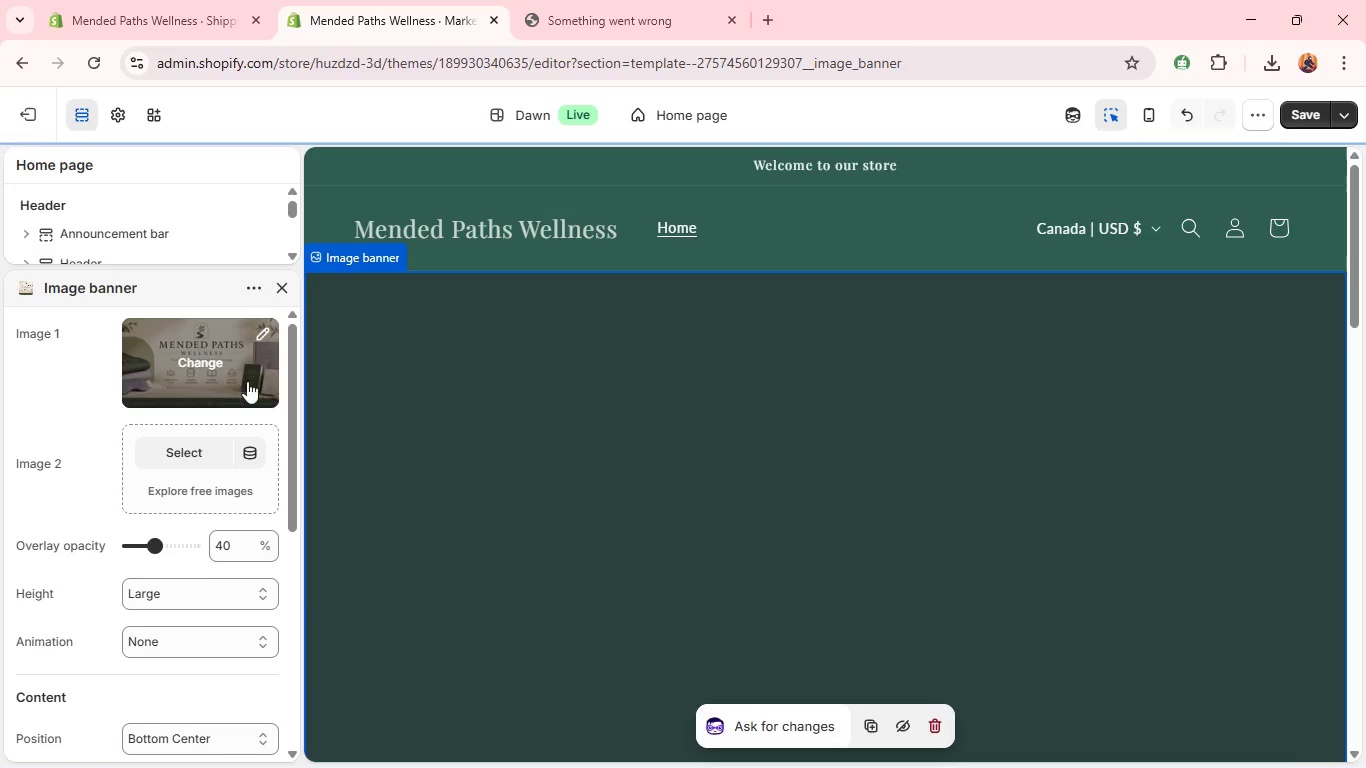 
left_click([262, 338])
 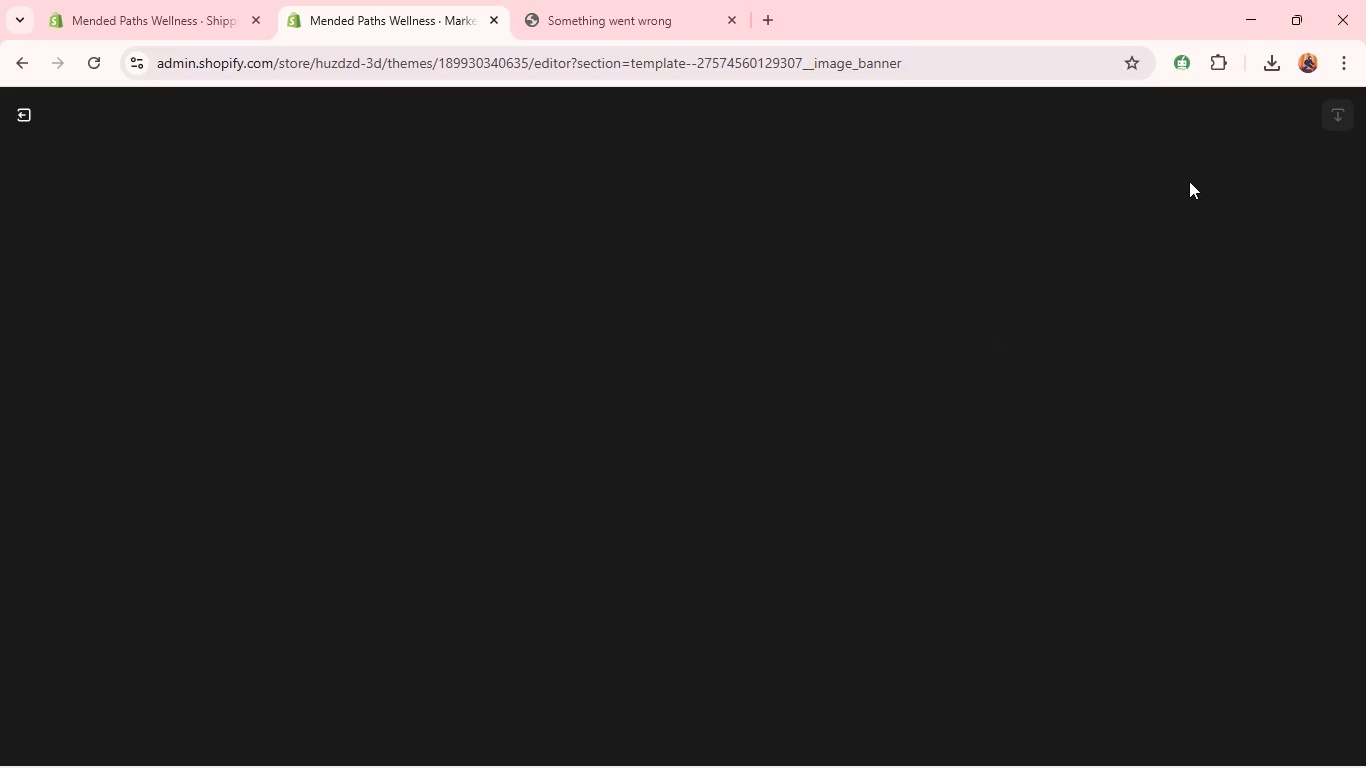 
mouse_move([1154, 297])
 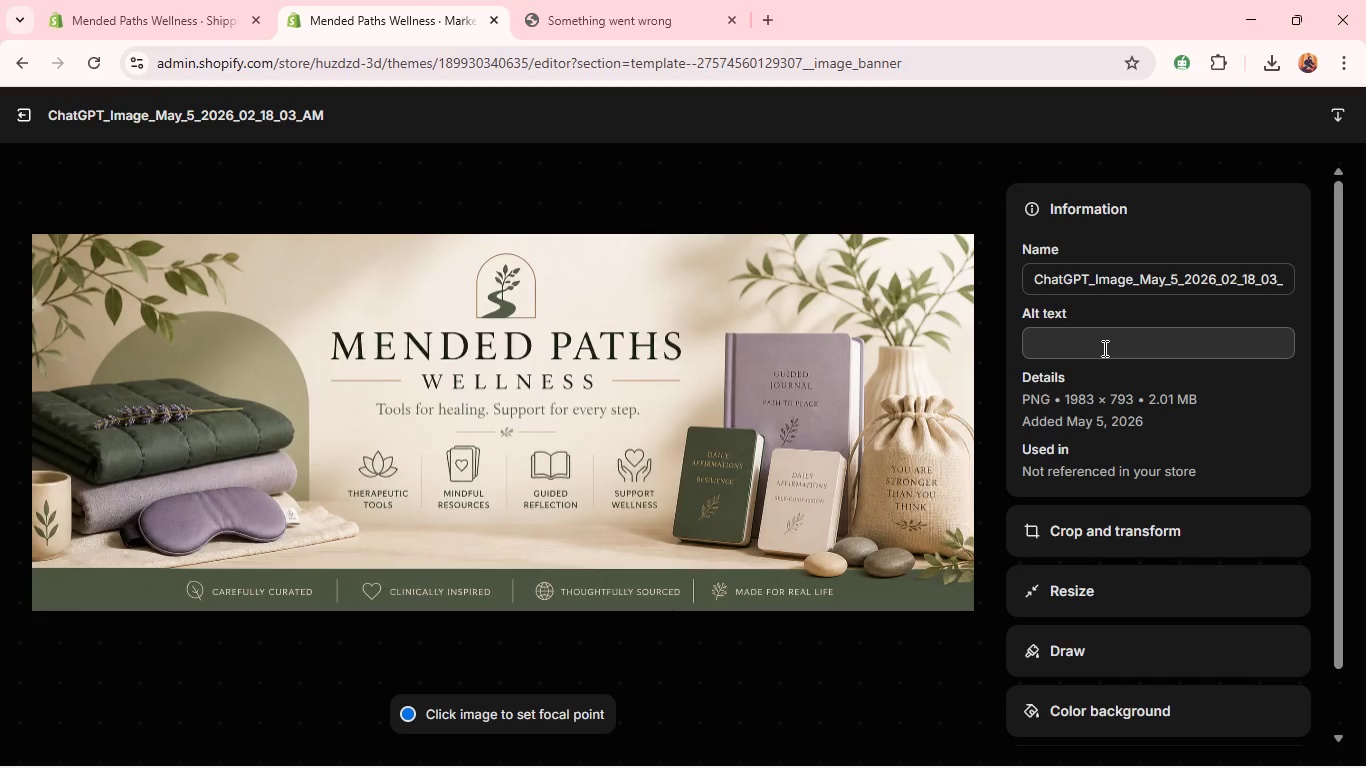 
left_click([1103, 348])
 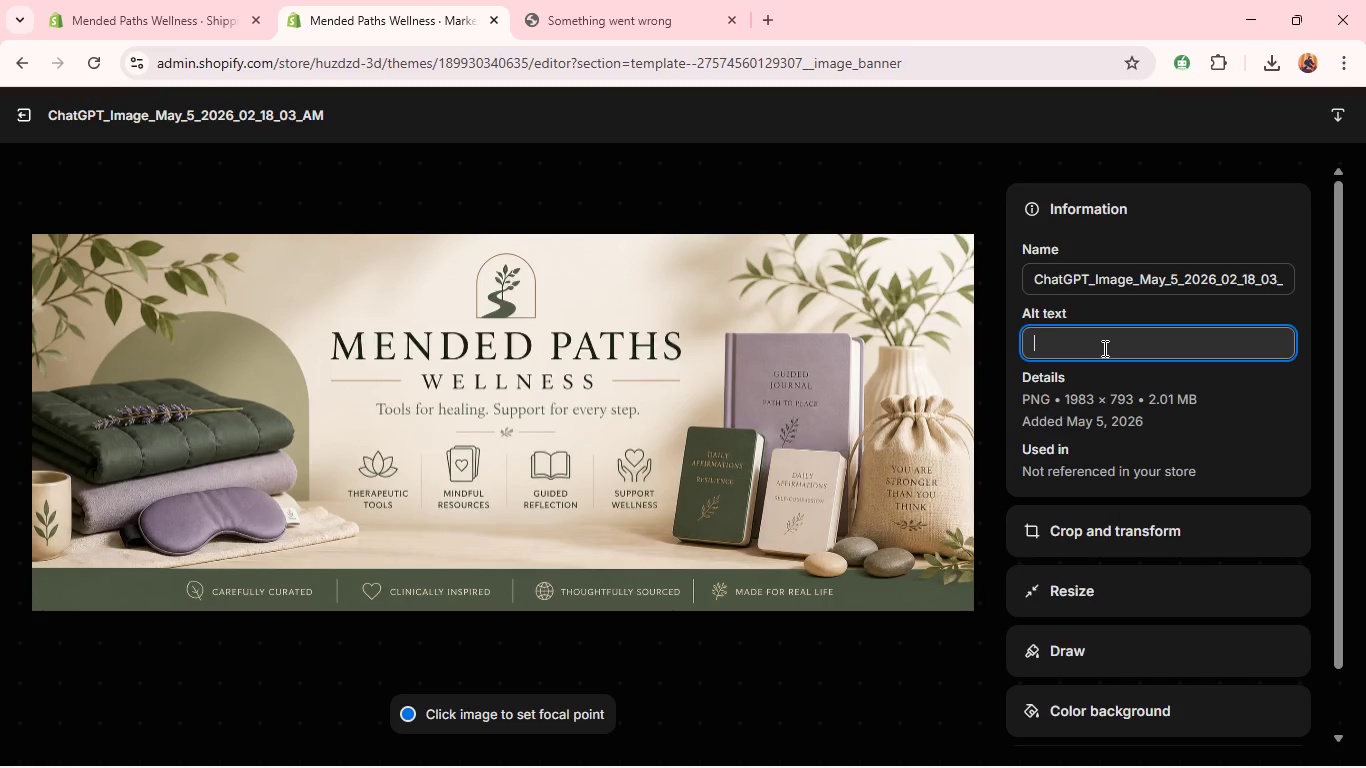 
key(Control+V)
 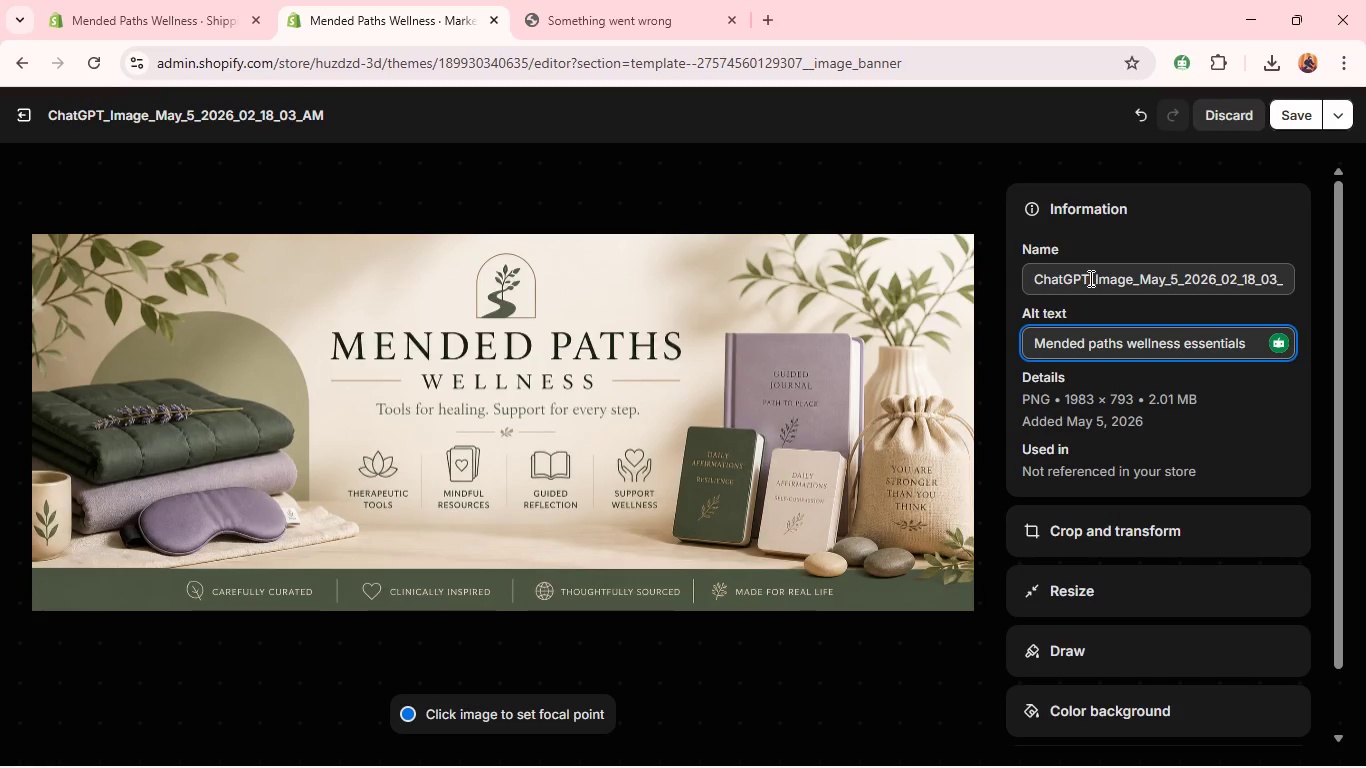 
left_click([1092, 278])
 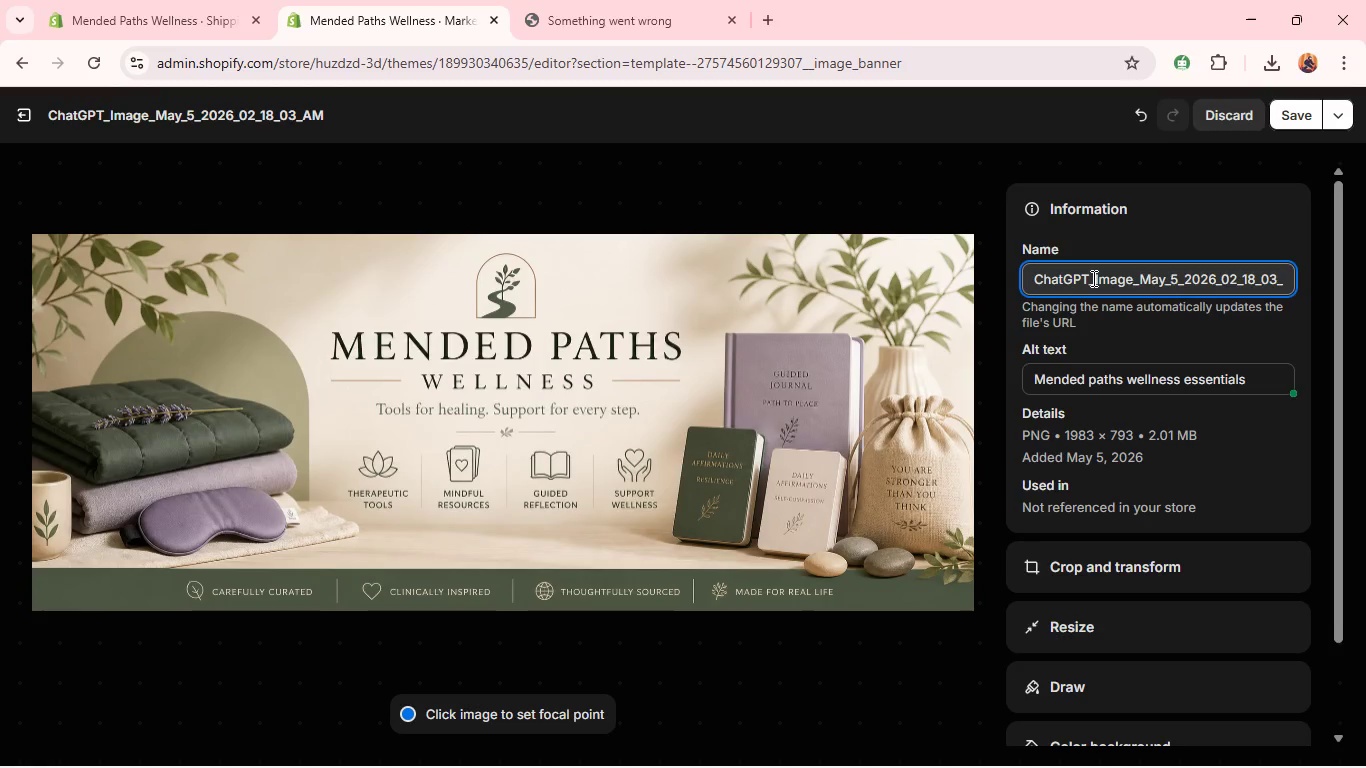 
hold_key(key=Backspace, duration=1.14)
 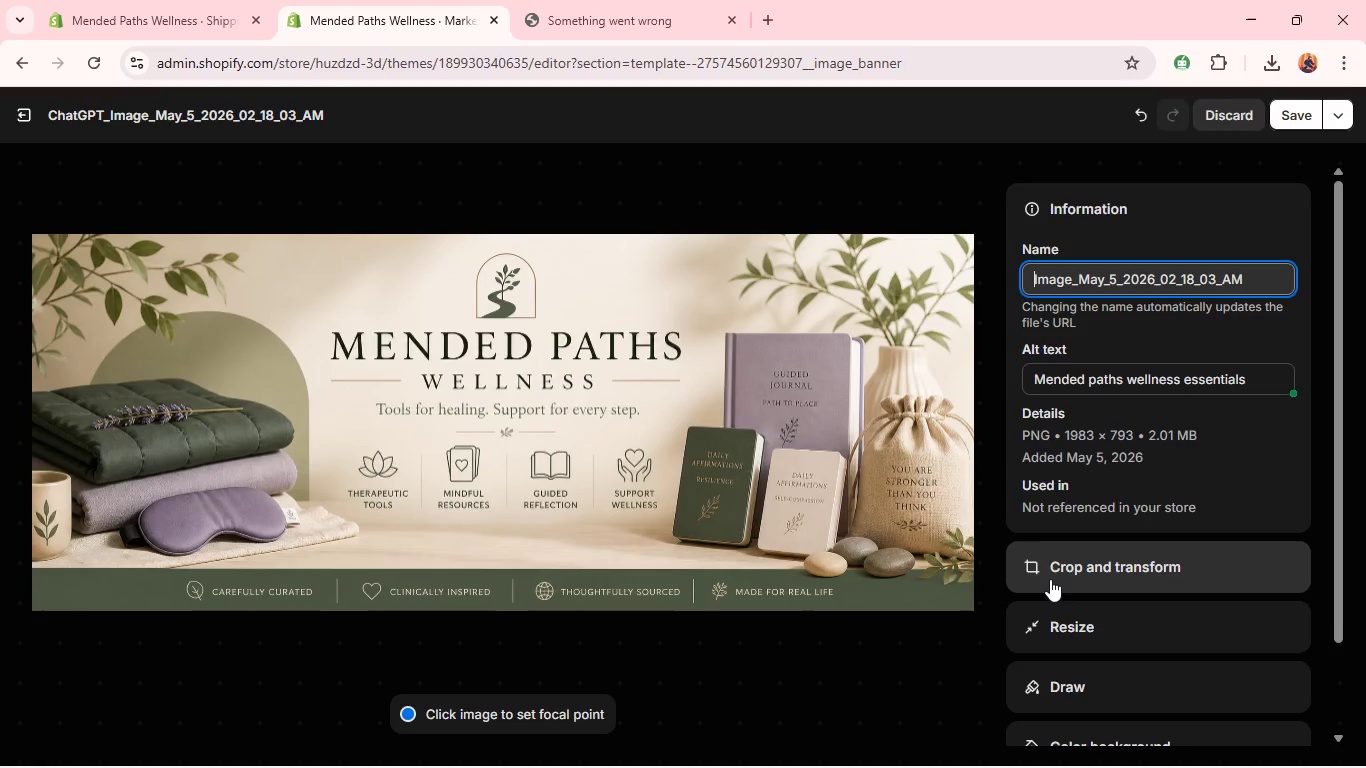 
left_click([1050, 576])
 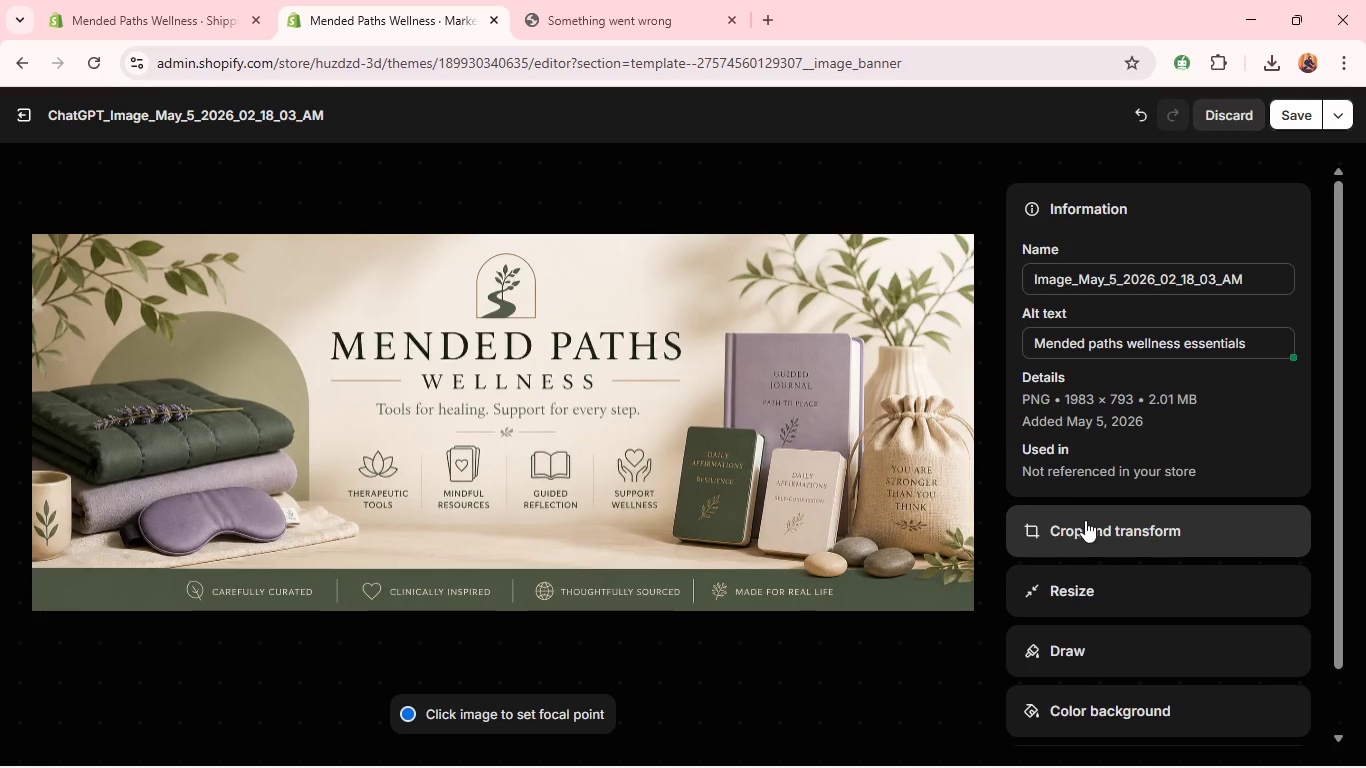 
left_click([1084, 536])
 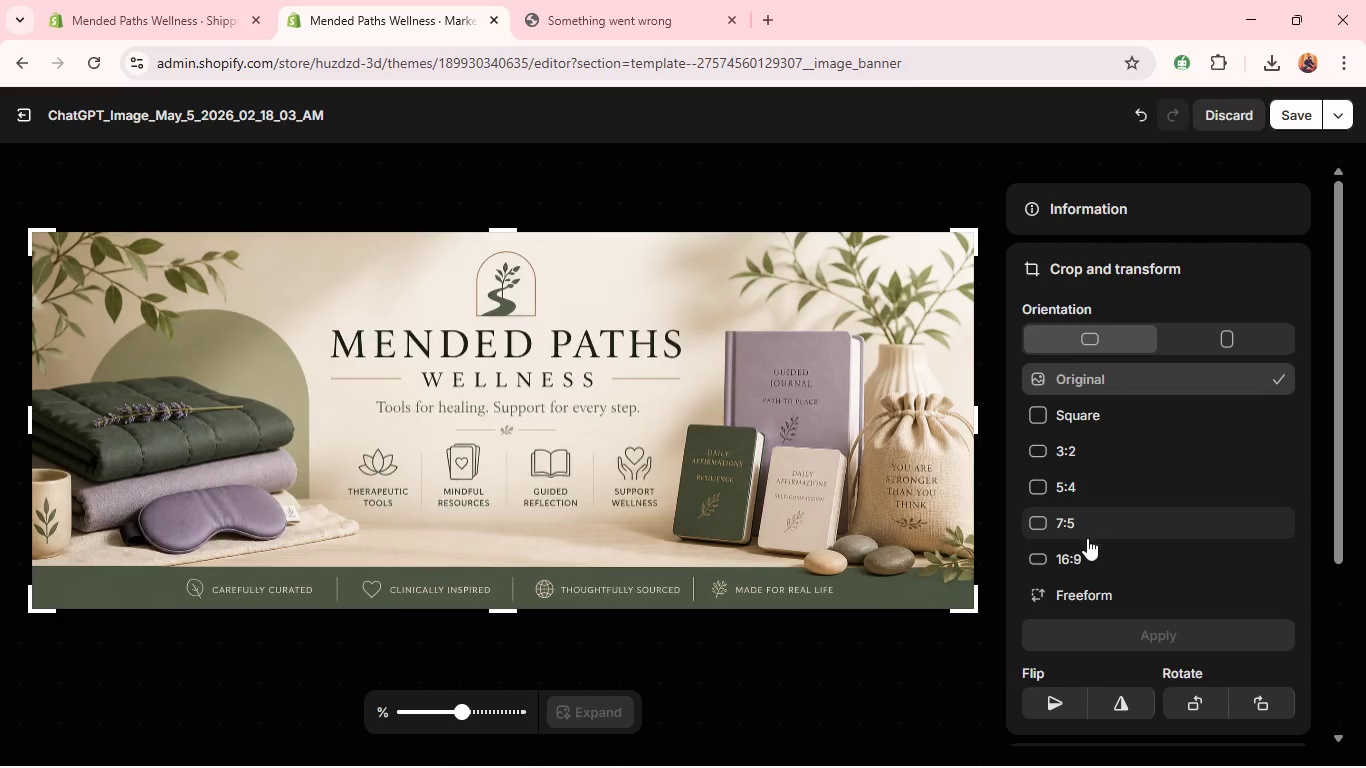 
left_click([1087, 545])
 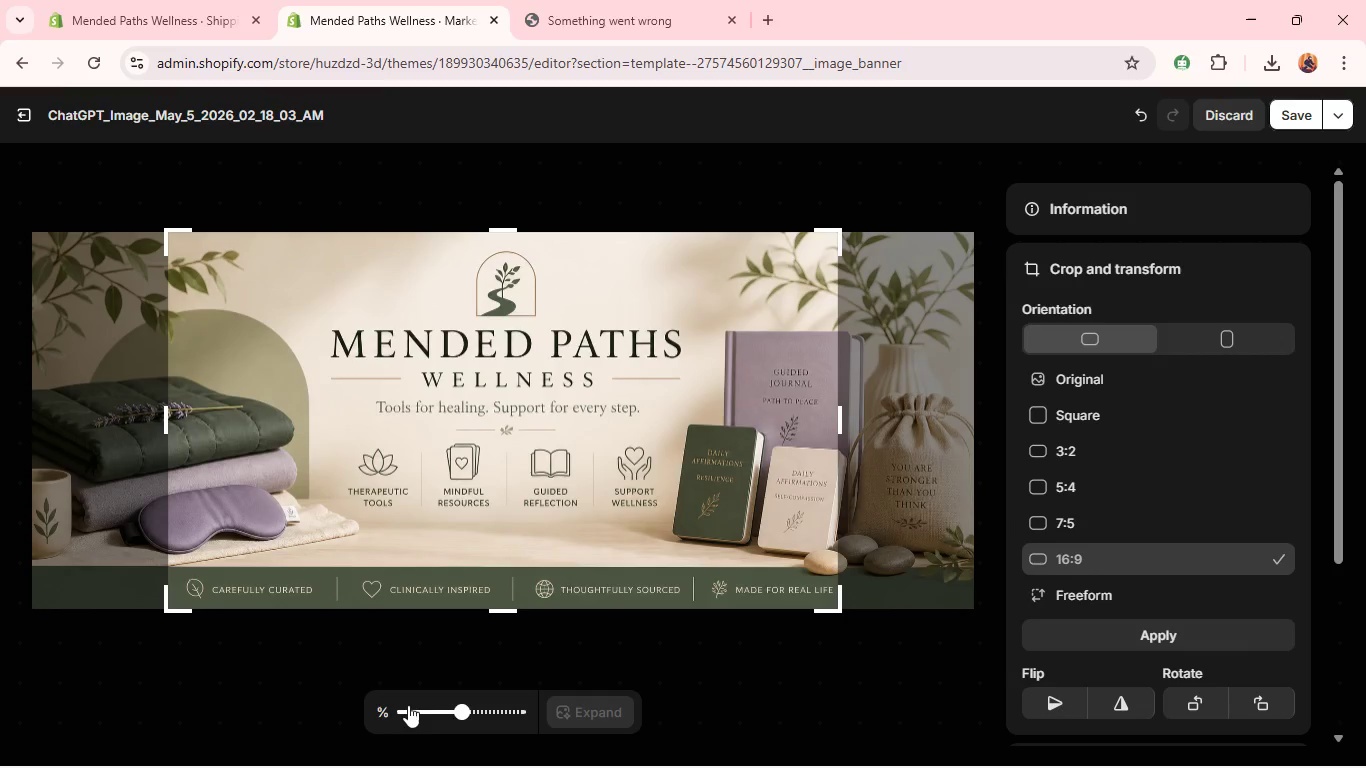 
left_click([403, 711])
 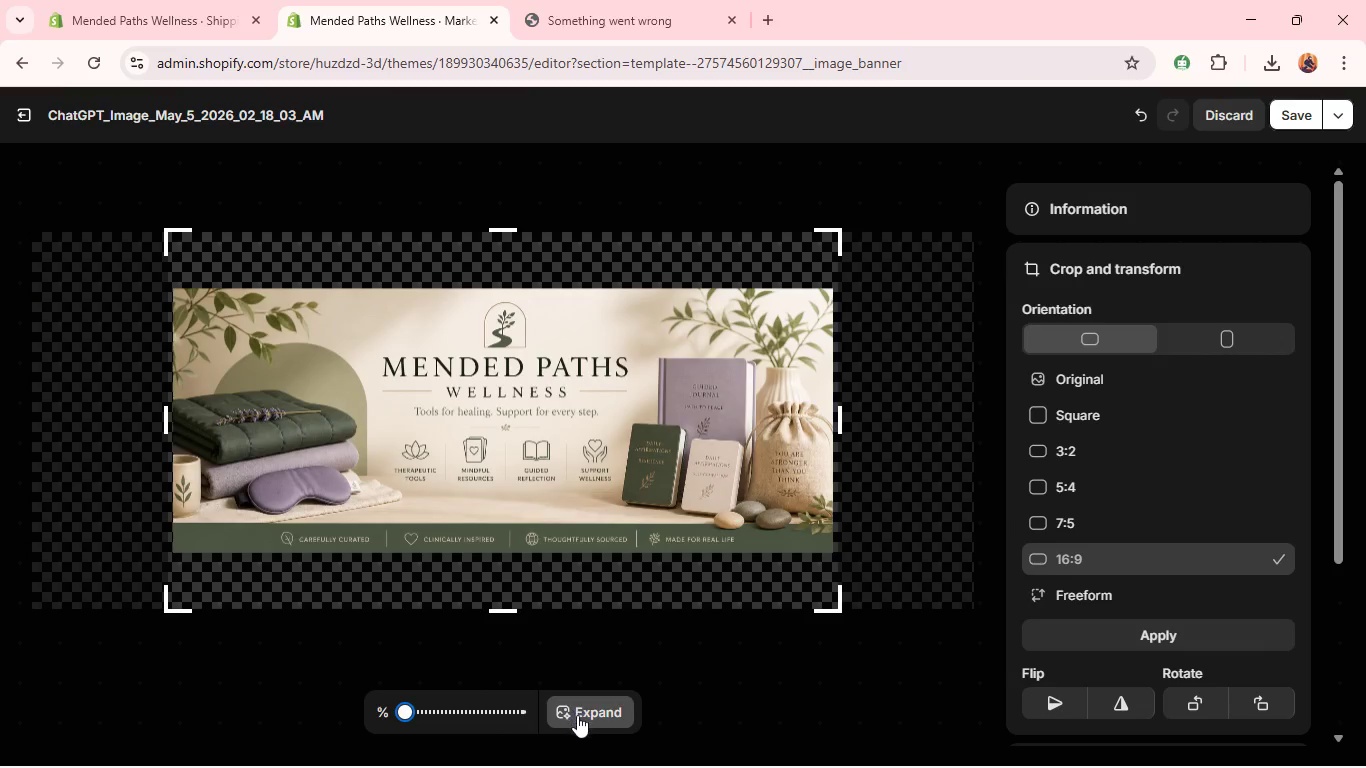 
left_click([580, 716])
 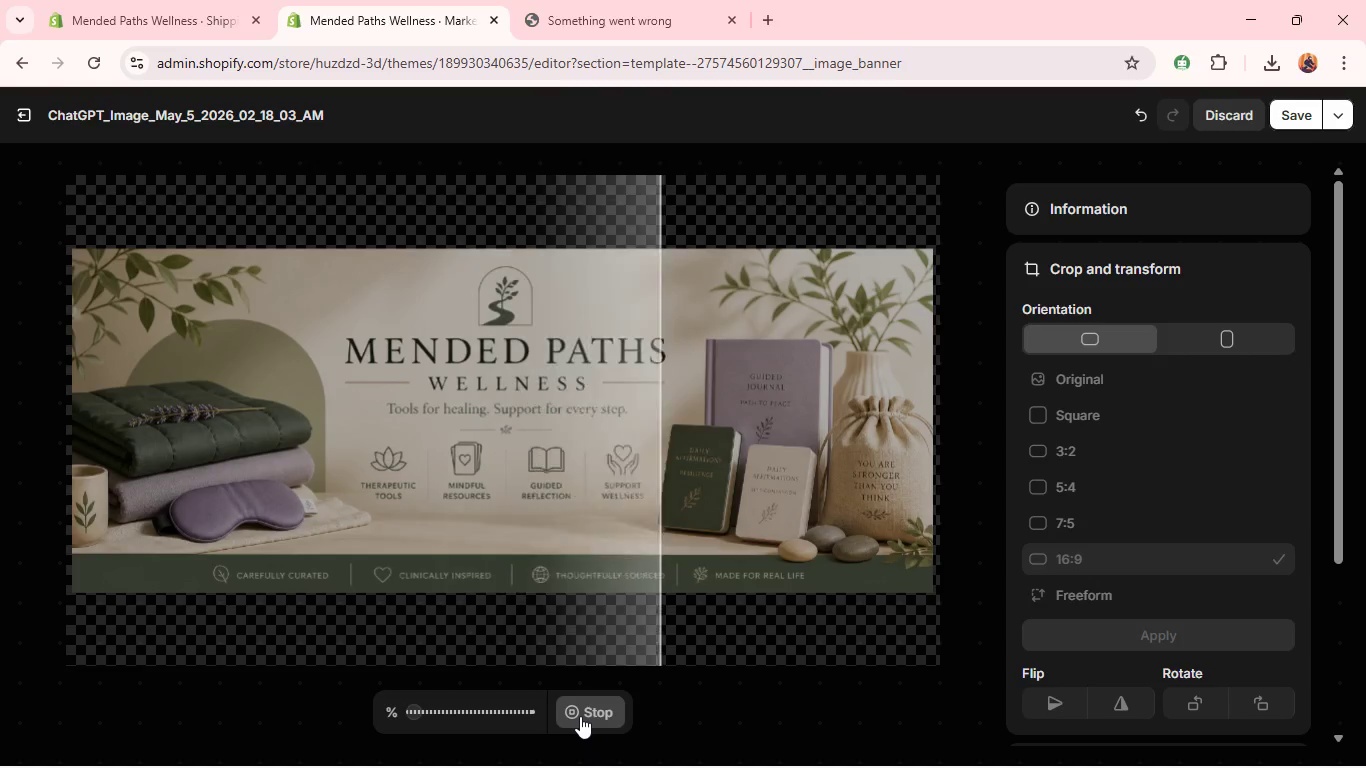 
wait(30.98)
 